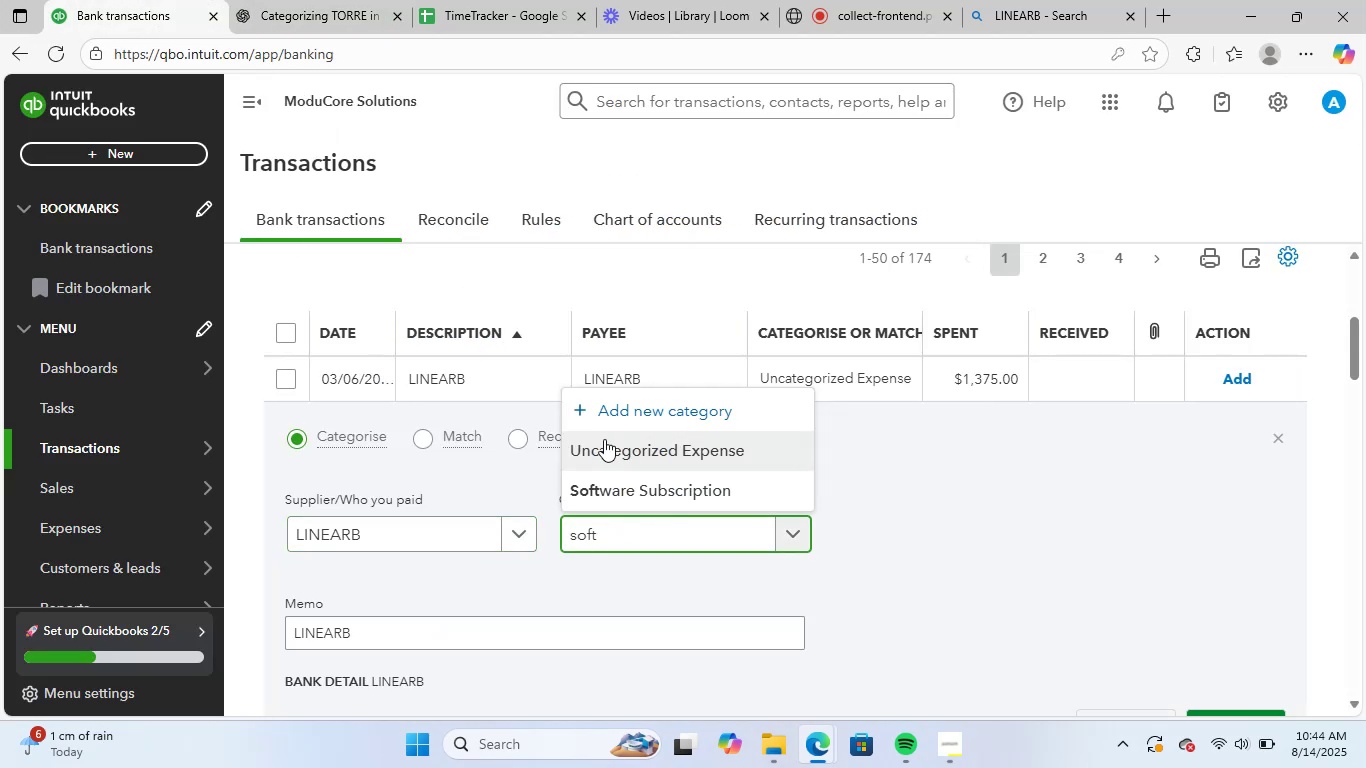 
left_click([637, 480])
 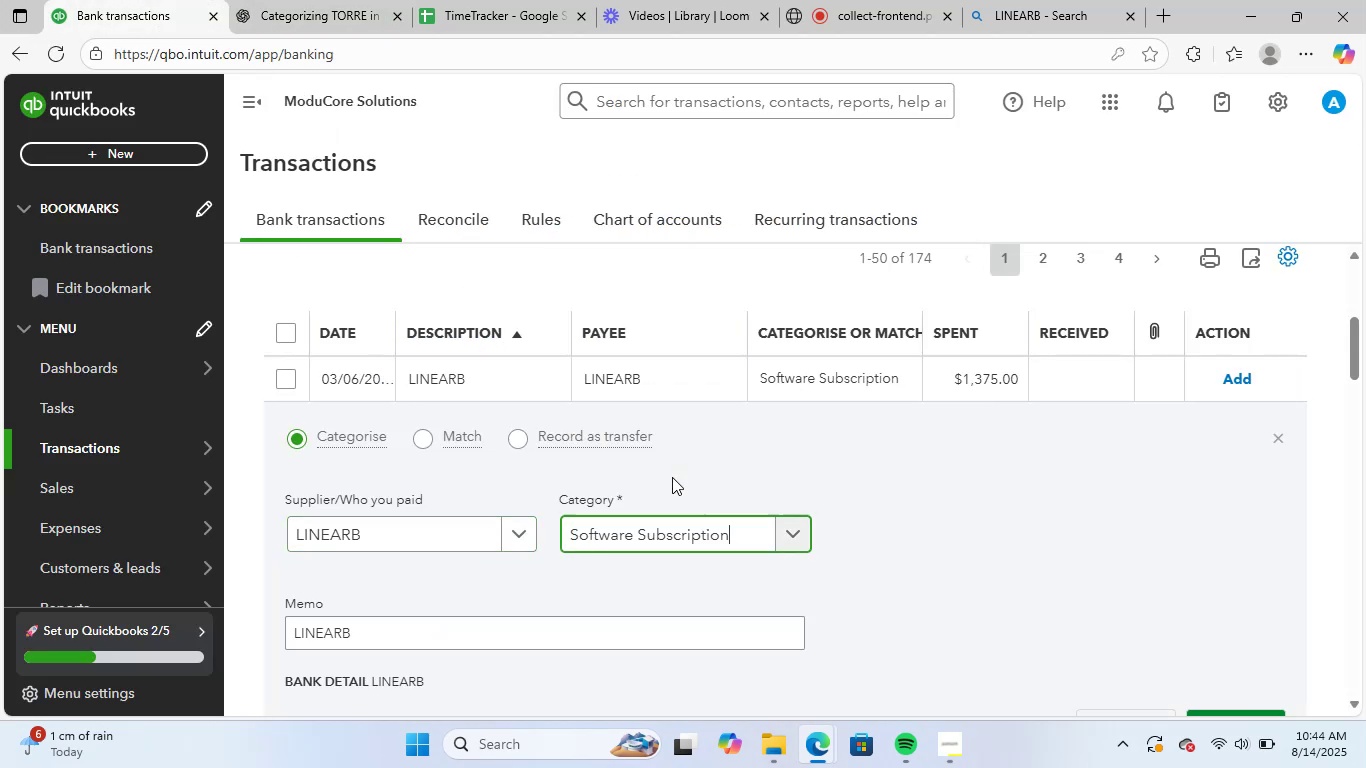 
scroll: coordinate [462, 525], scroll_direction: down, amount: 2.0
 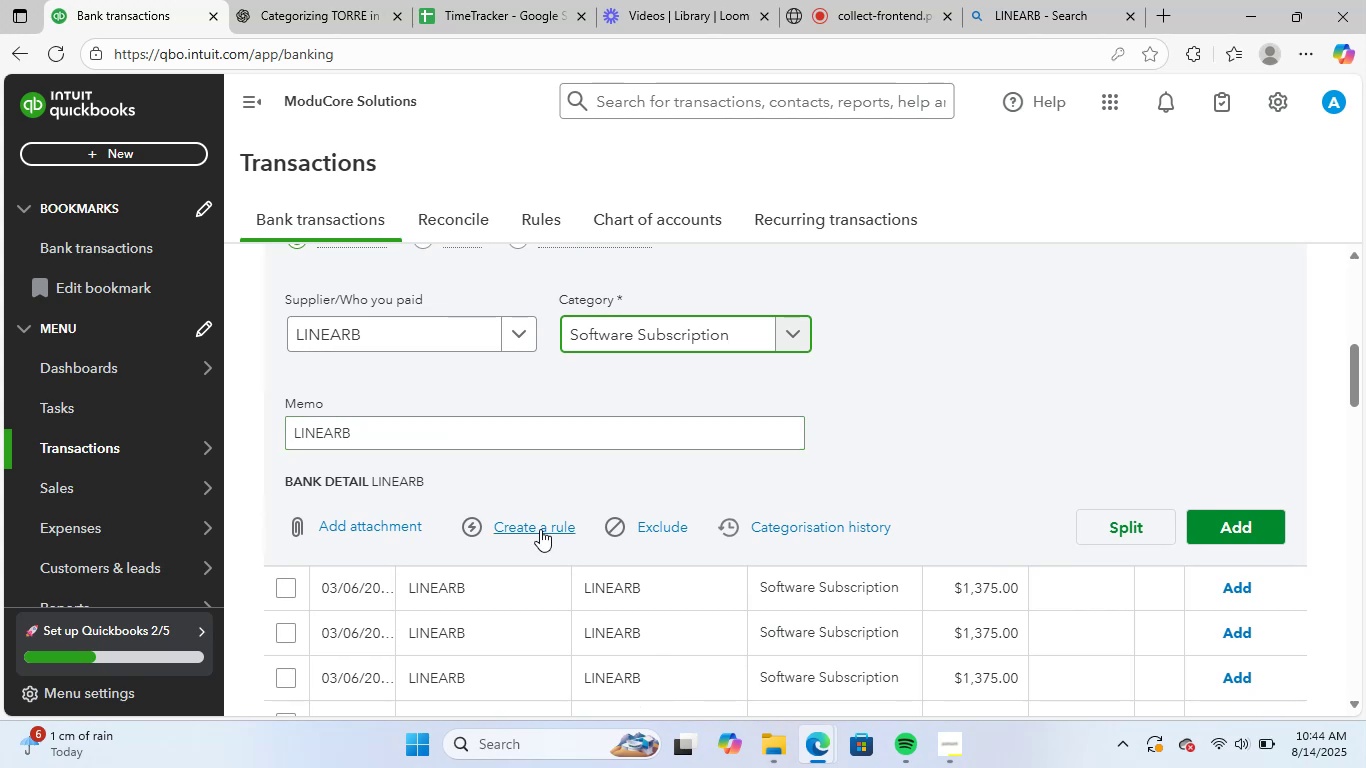 
left_click([539, 526])
 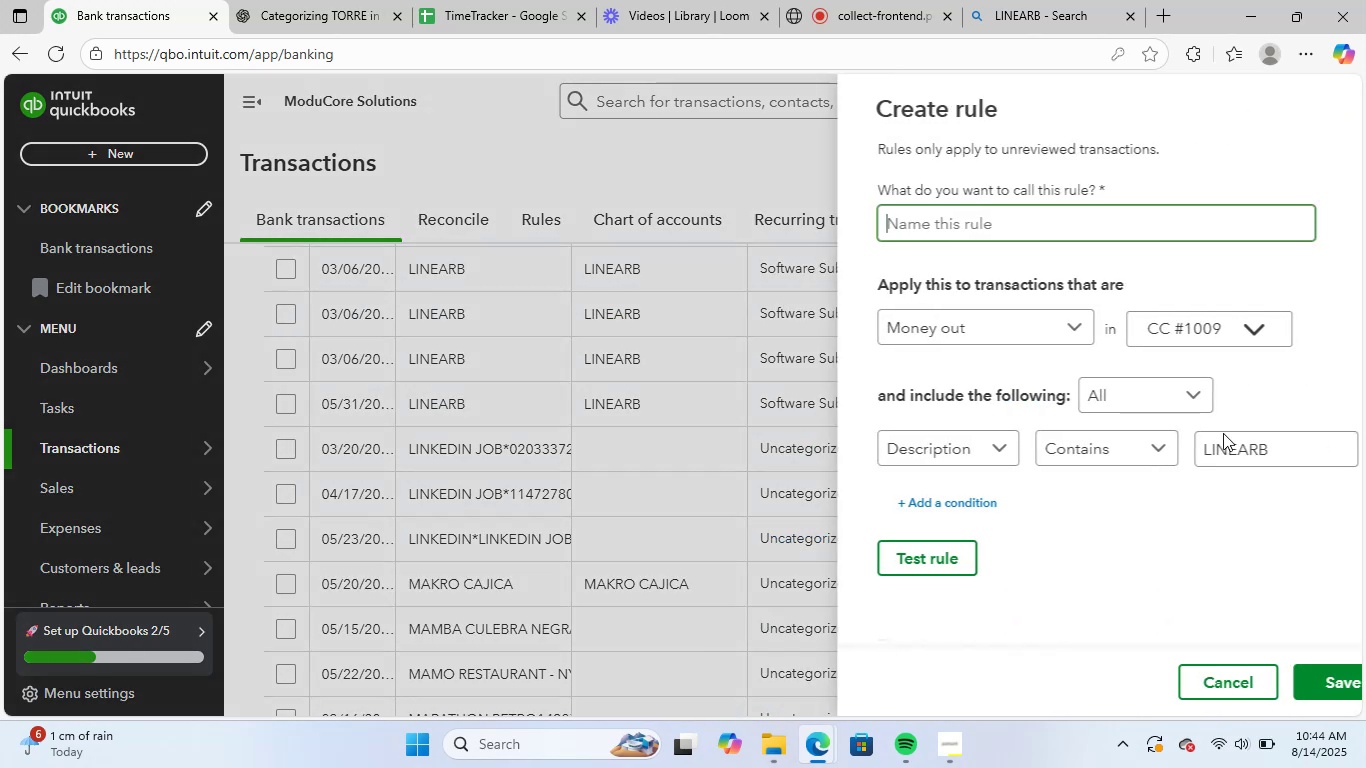 
key(Control+ControlLeft)
 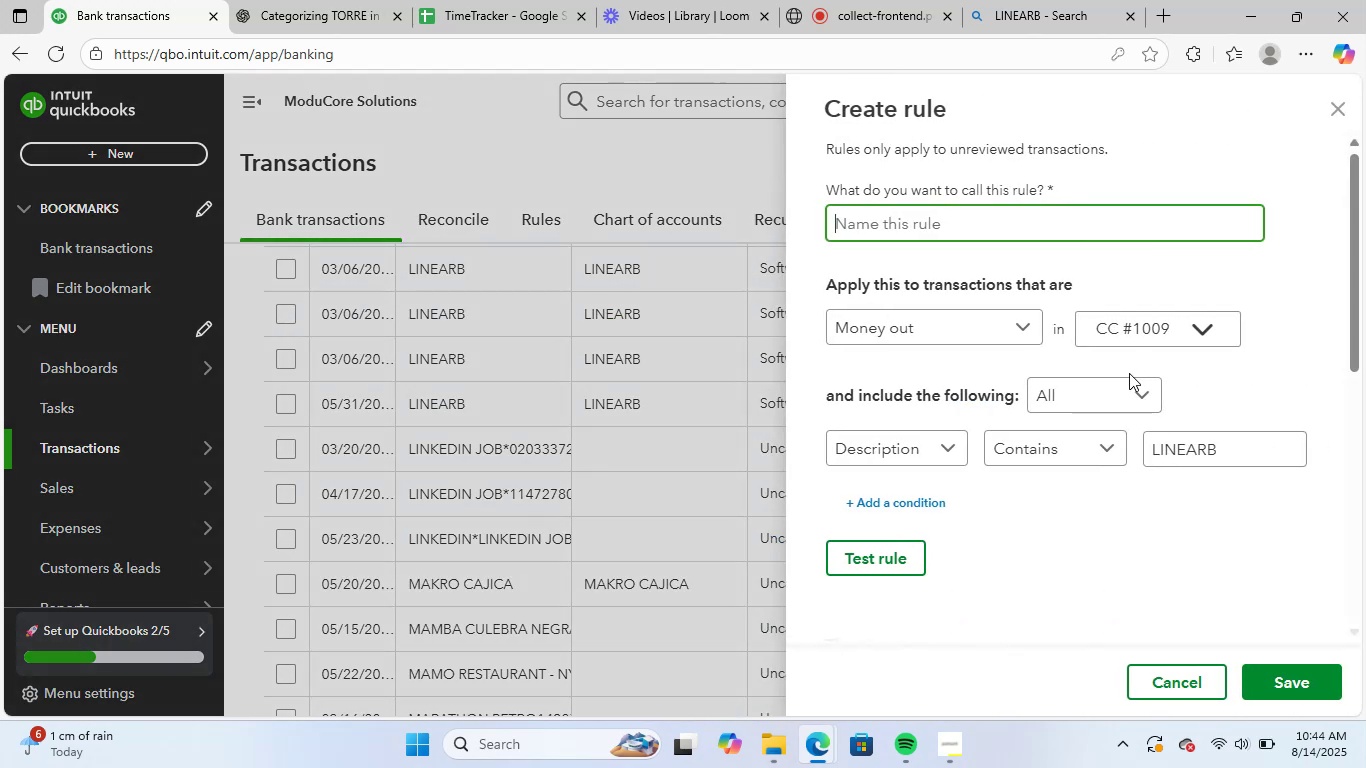 
key(Control+V)
 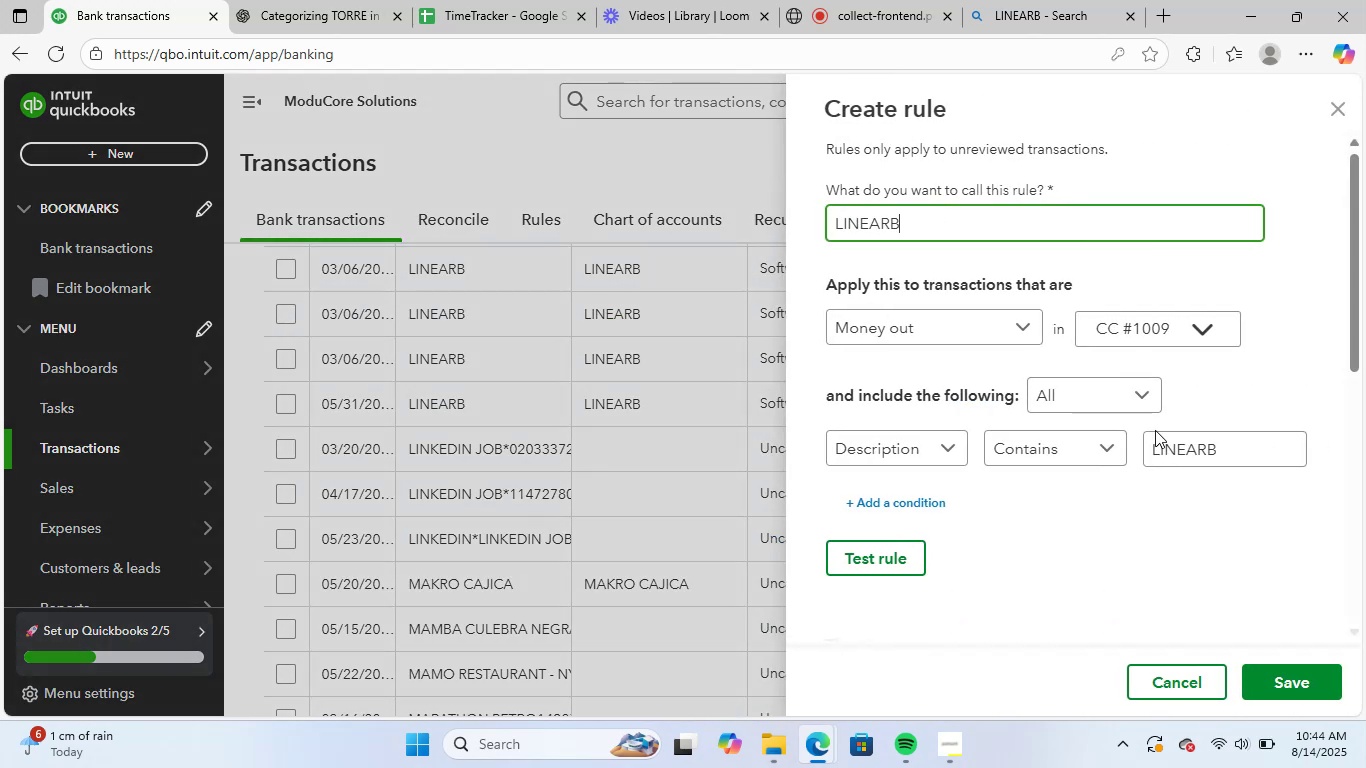 
scroll: coordinate [1188, 502], scroll_direction: down, amount: 6.0
 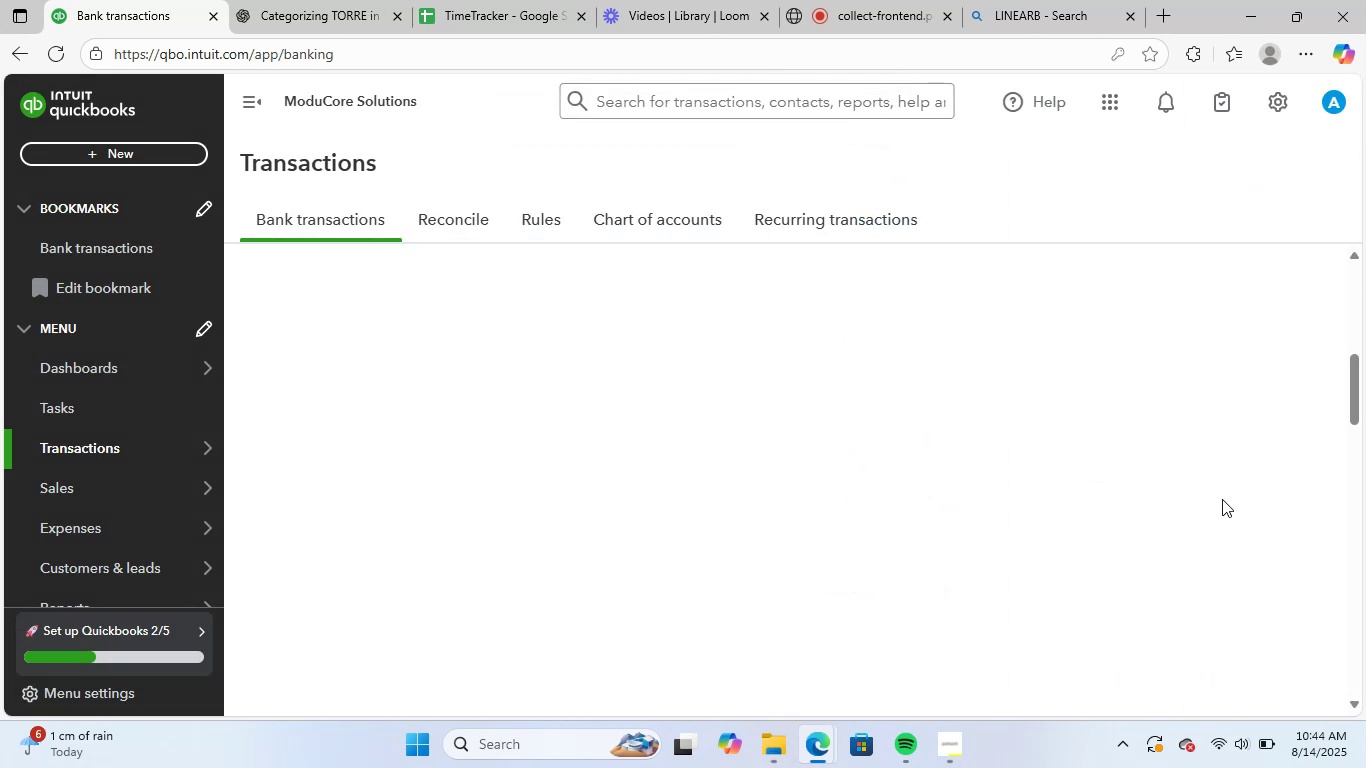 
wait(9.69)
 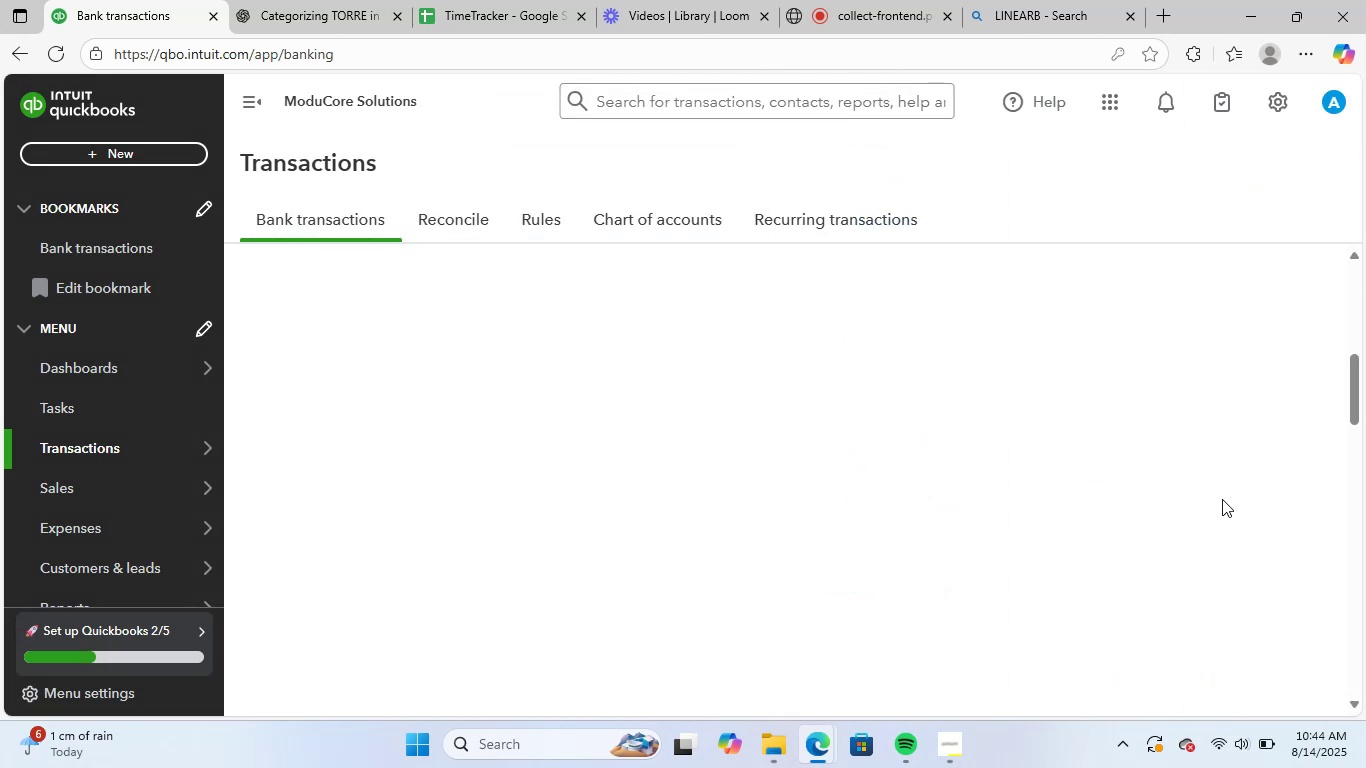 
scroll: coordinate [448, 411], scroll_direction: up, amount: 3.0
 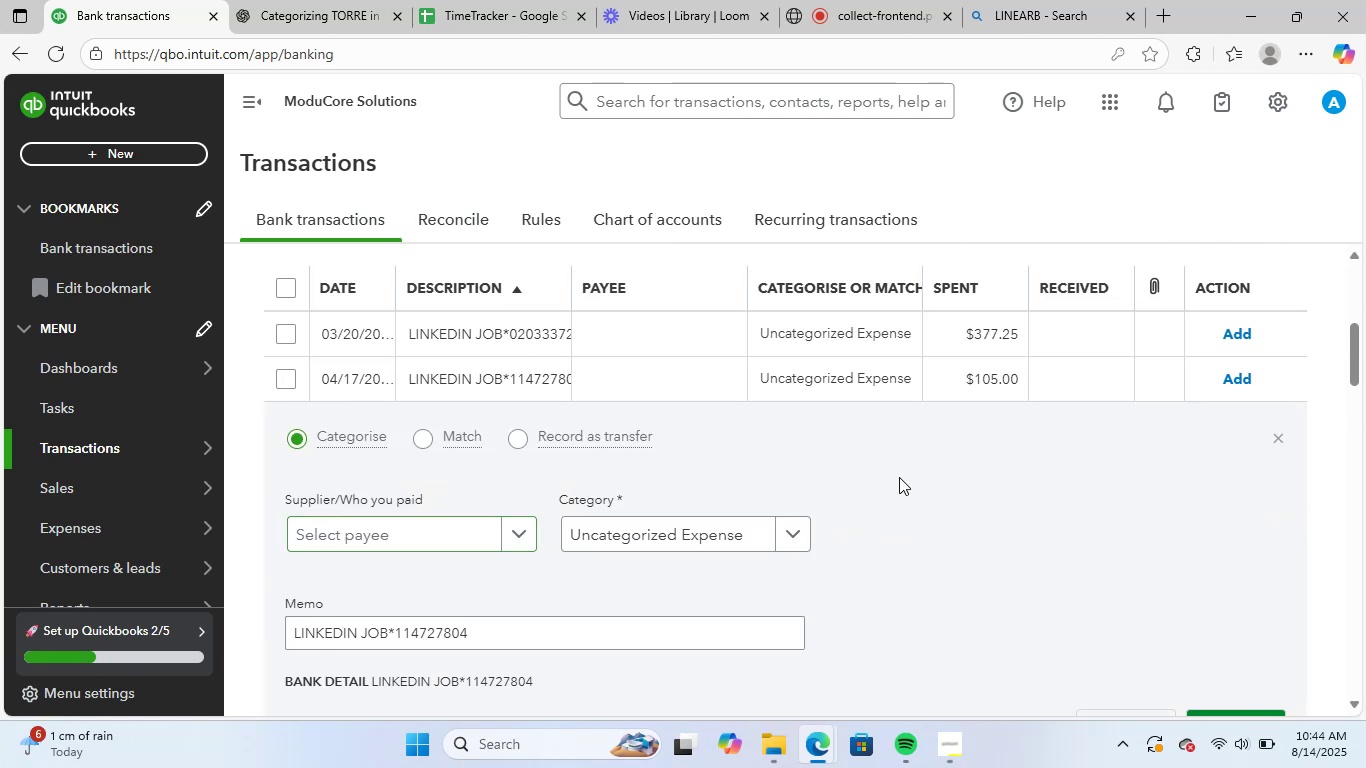 
left_click([1280, 437])
 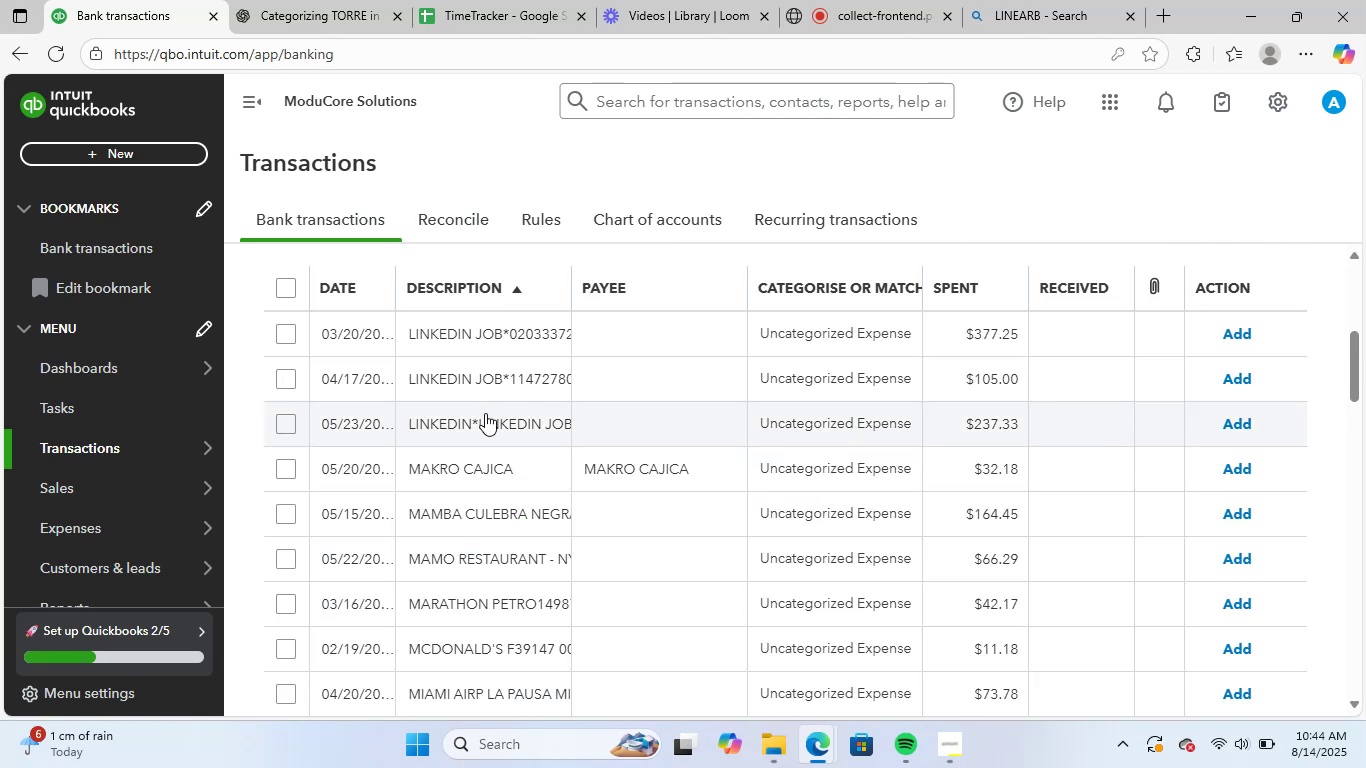 
left_click([485, 413])
 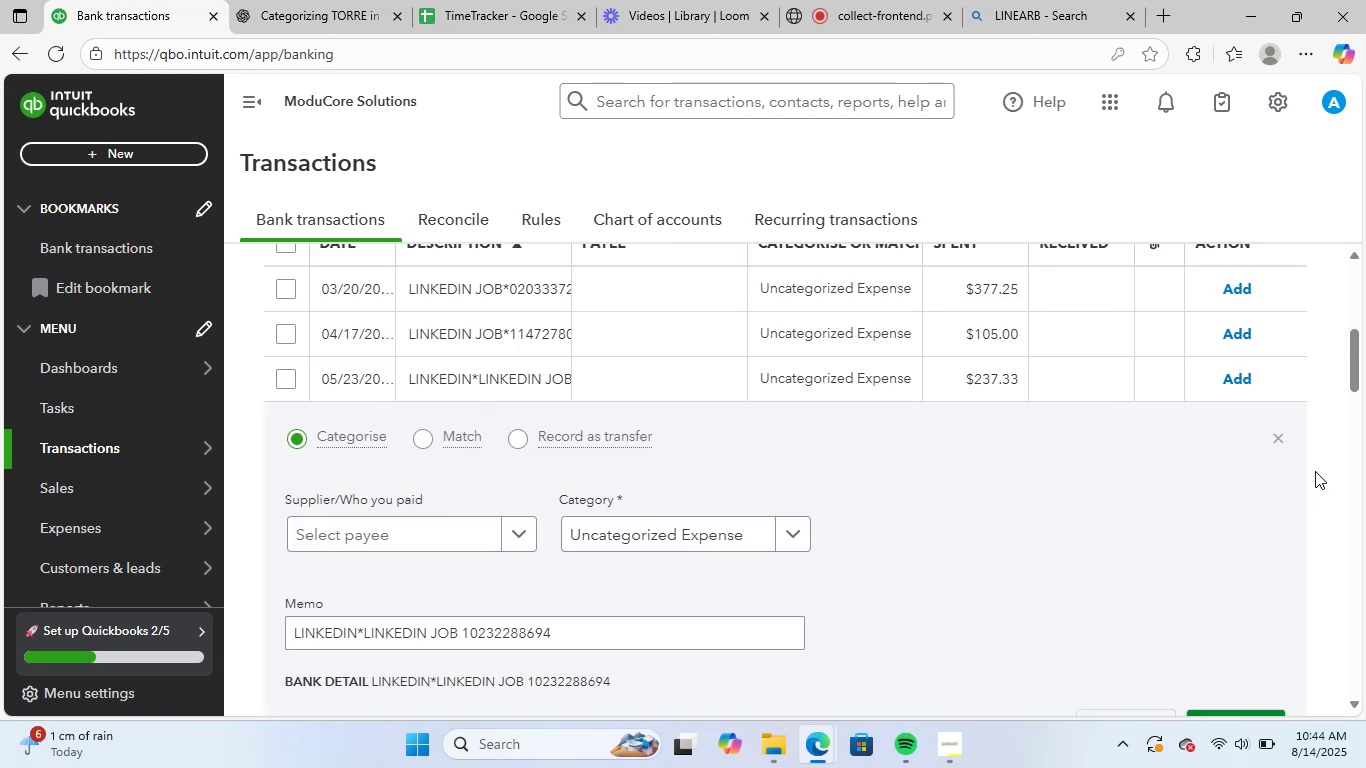 
left_click([1283, 437])
 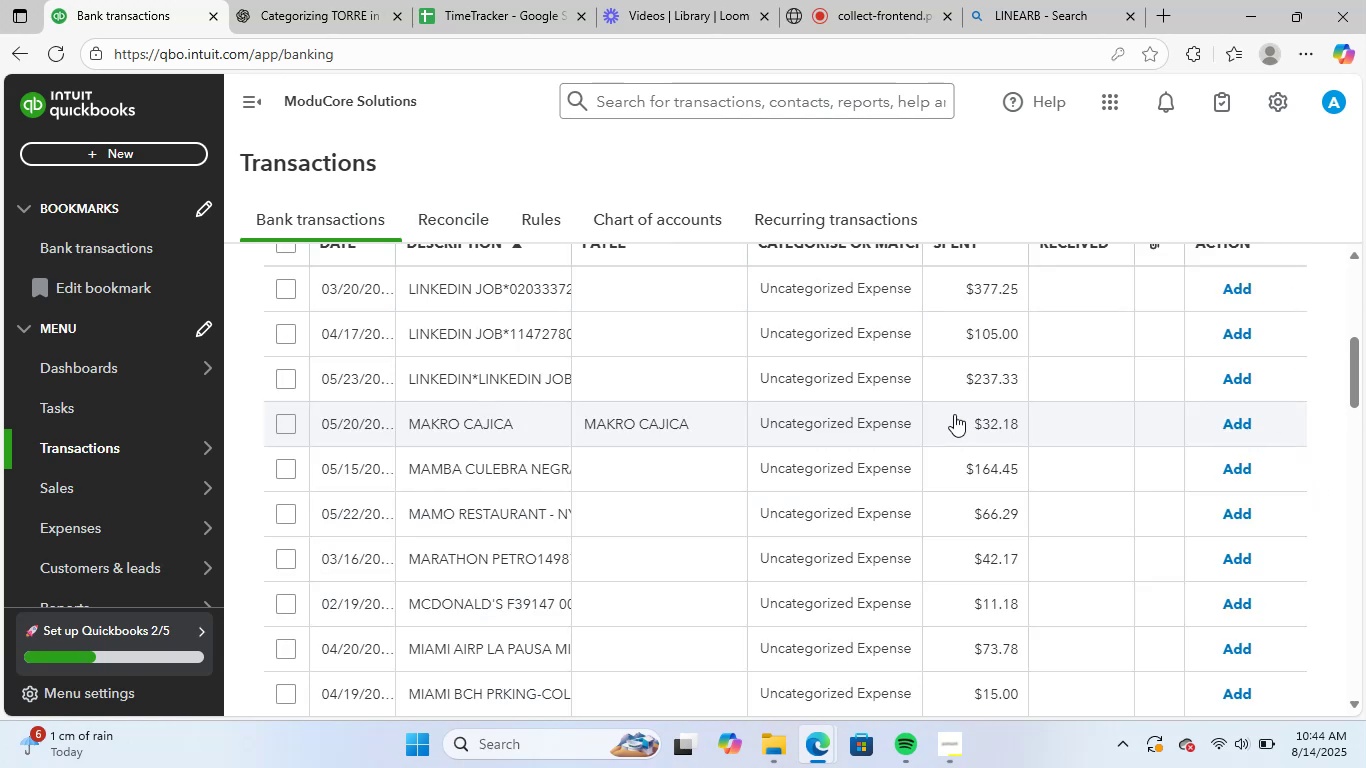 
scroll: coordinate [675, 408], scroll_direction: up, amount: 1.0
 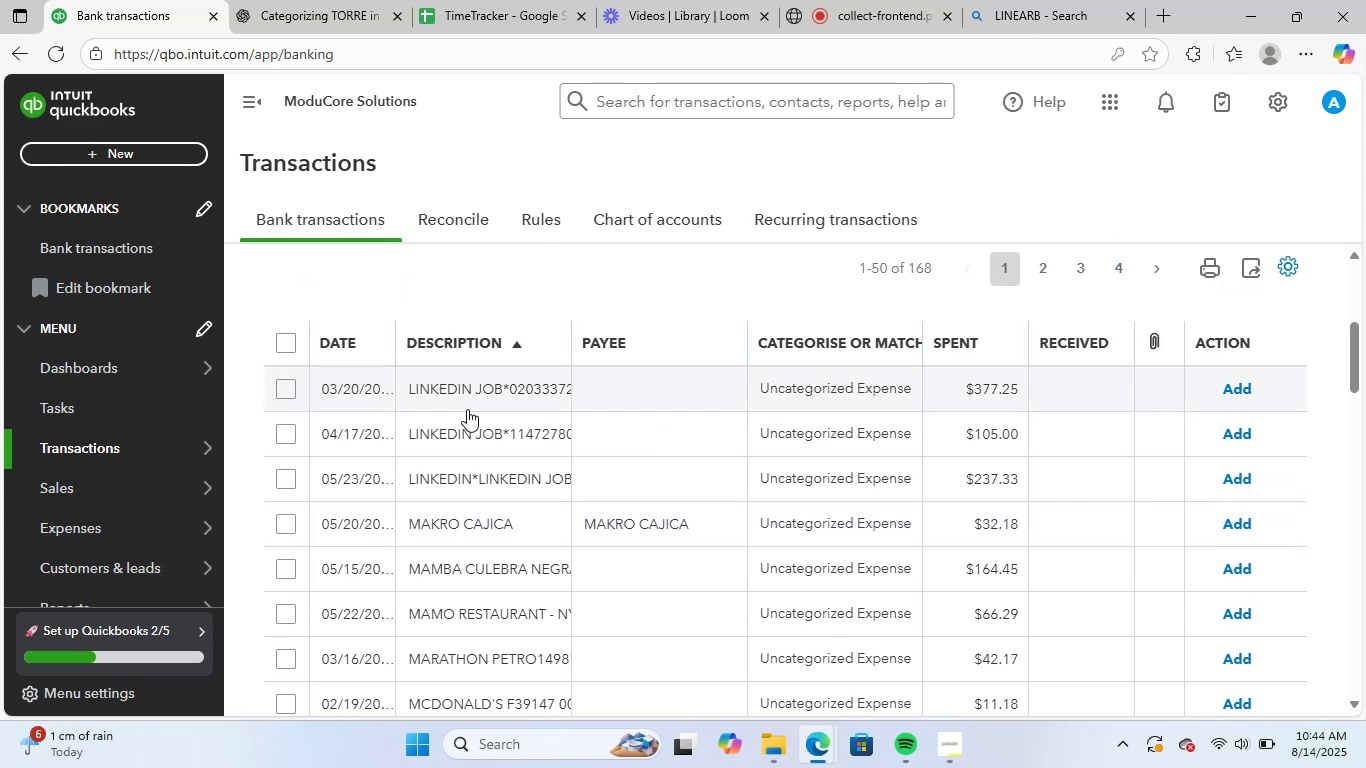 
left_click([481, 396])
 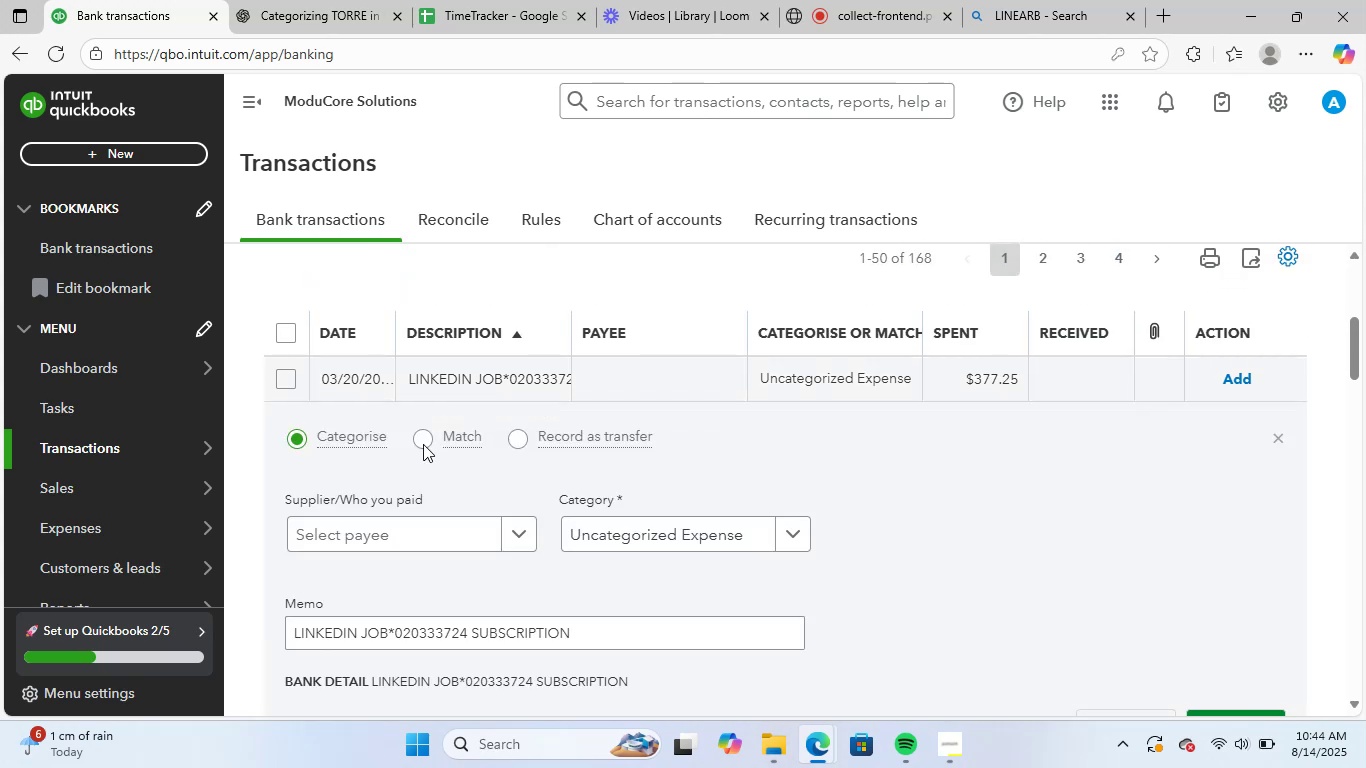 
left_click([414, 530])
 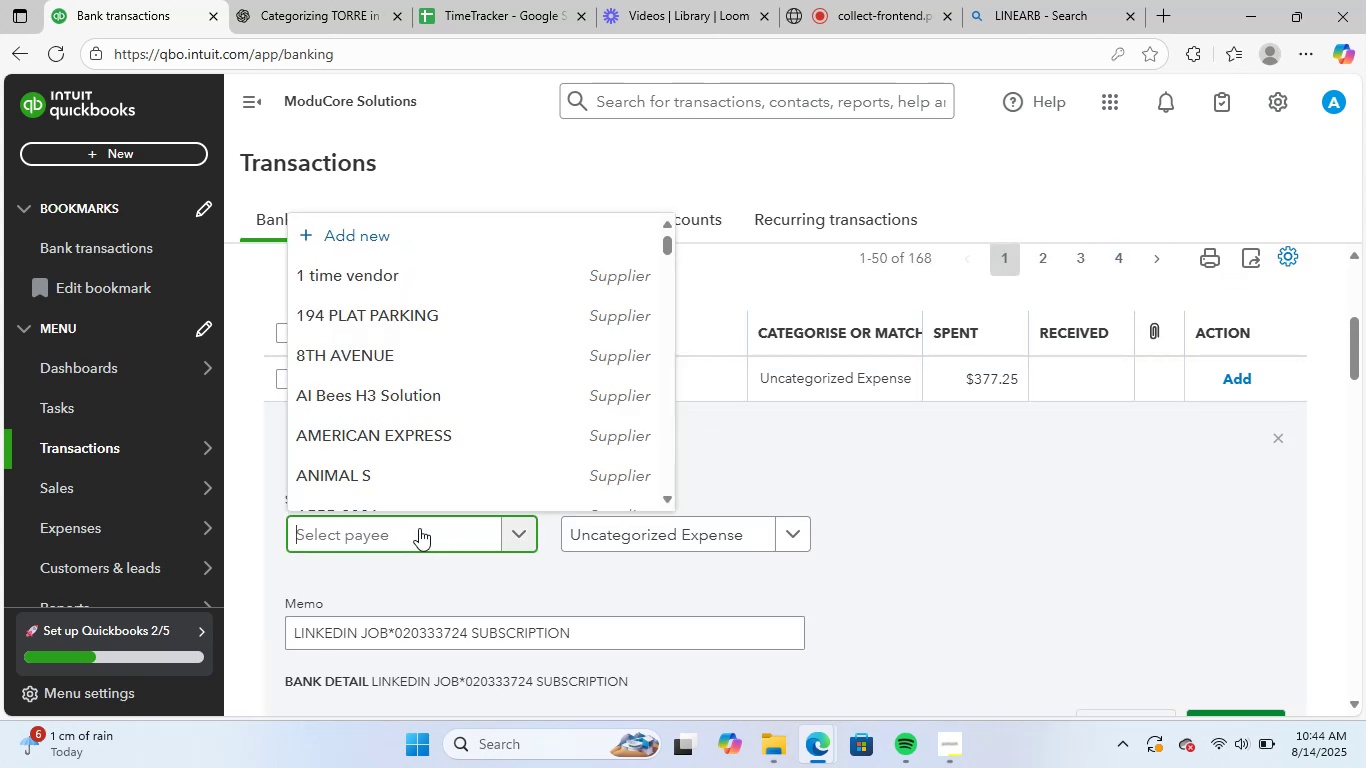 
type(link)
 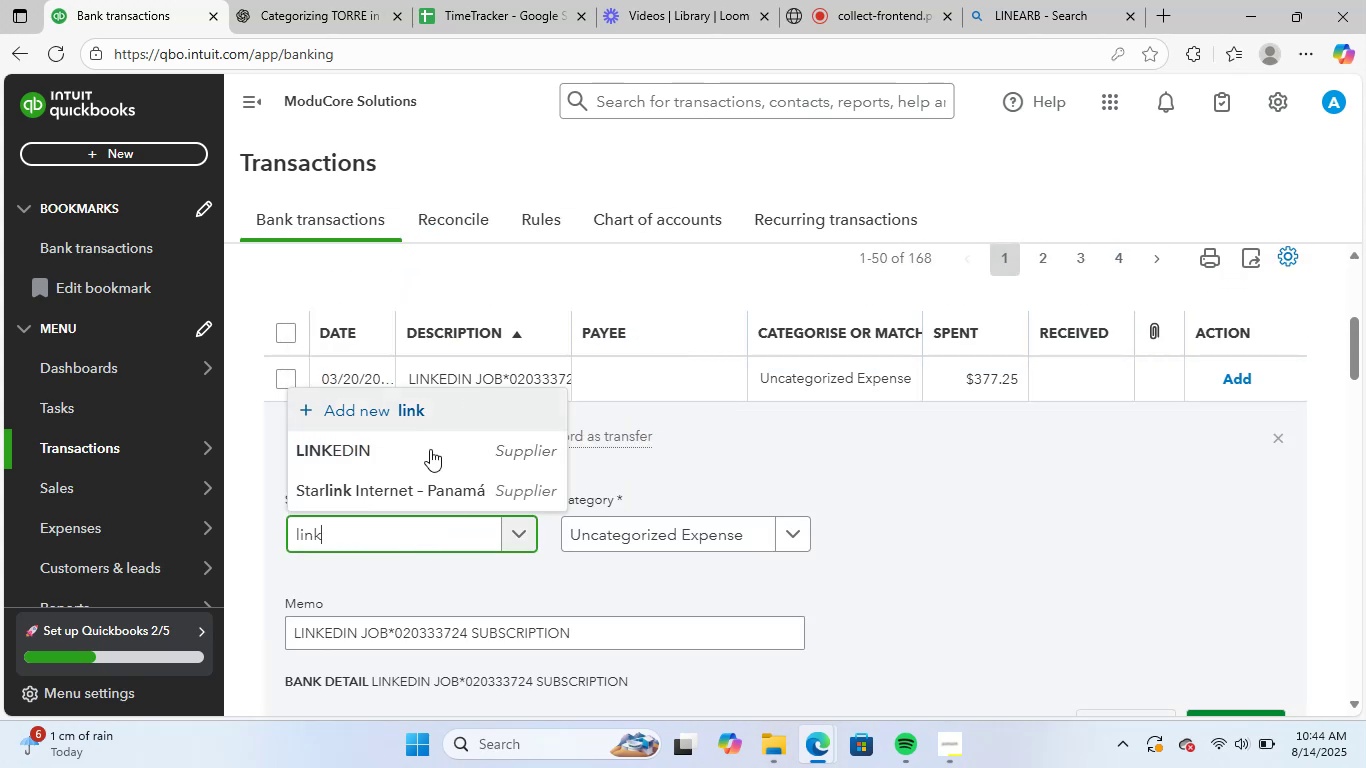 
left_click([448, 444])
 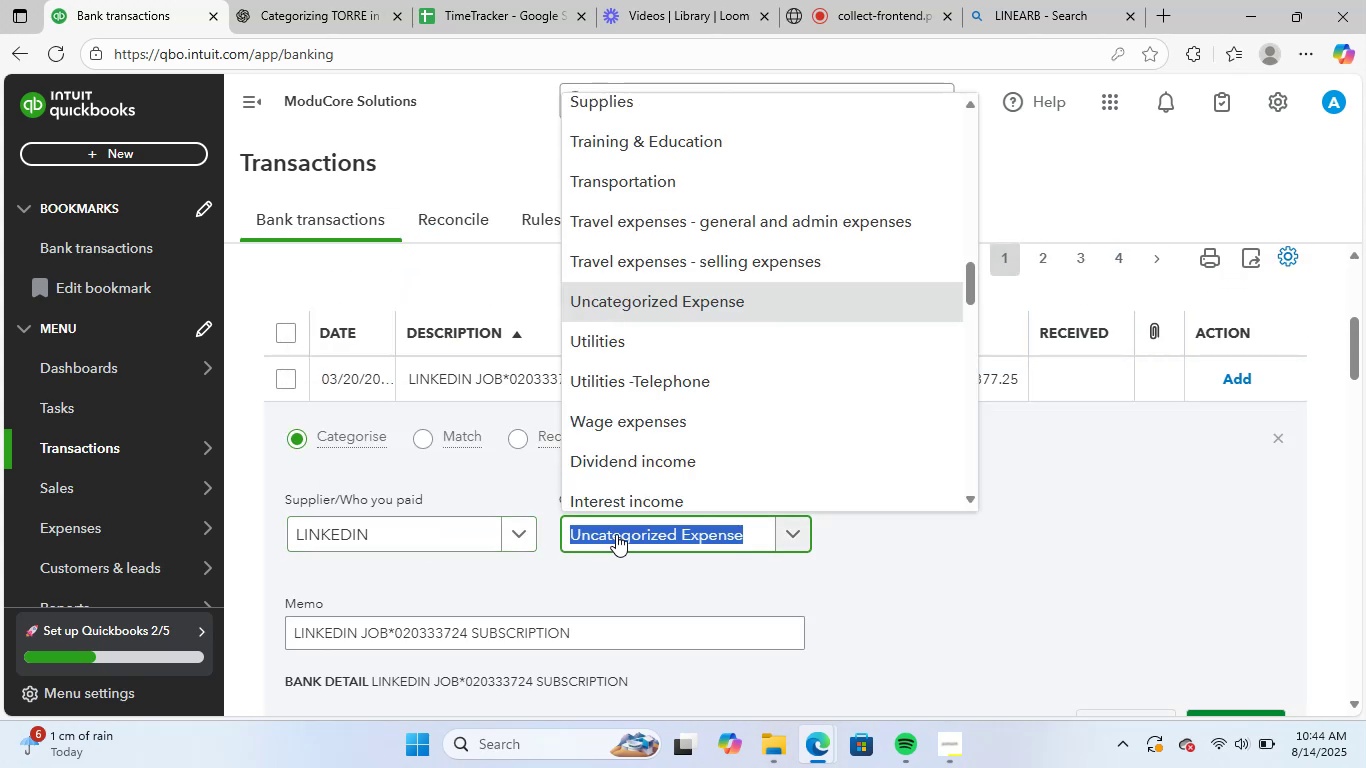 
type(soft)
 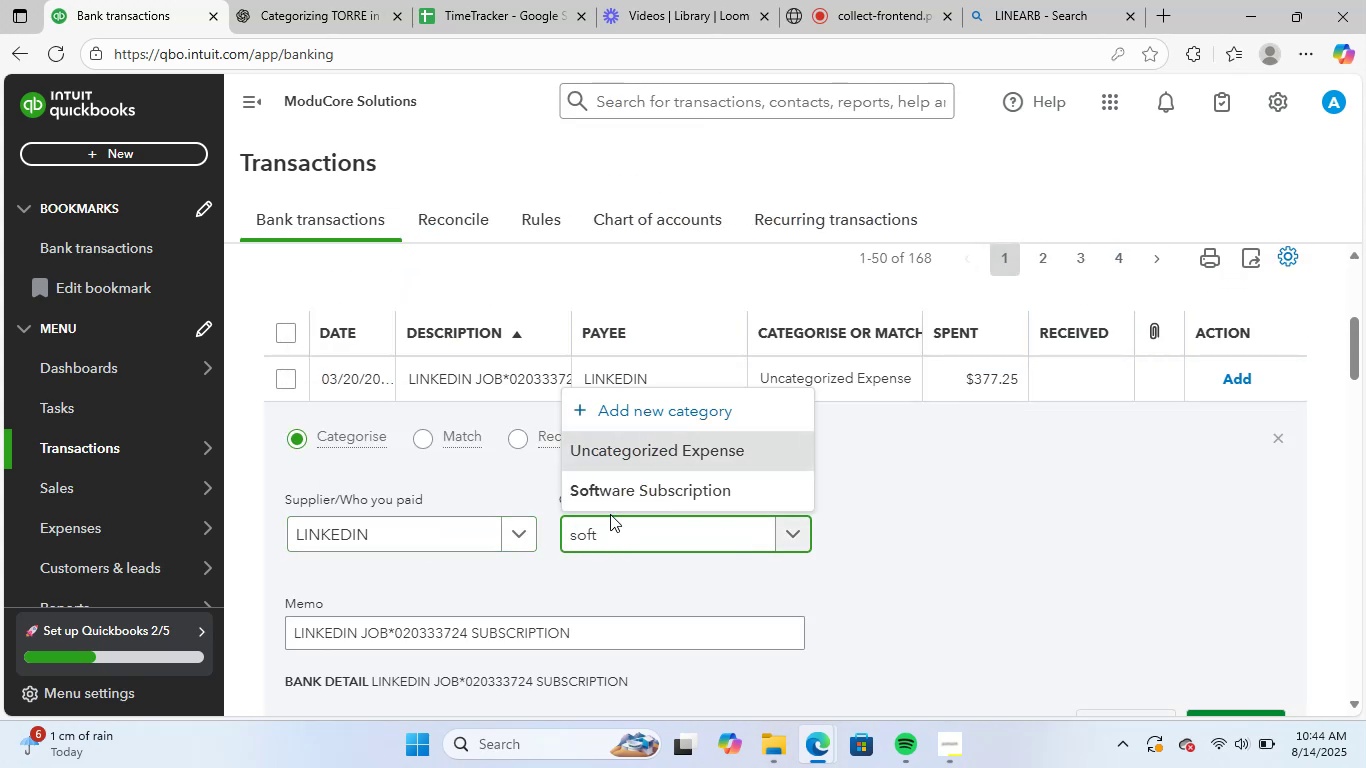 
left_click([672, 489])
 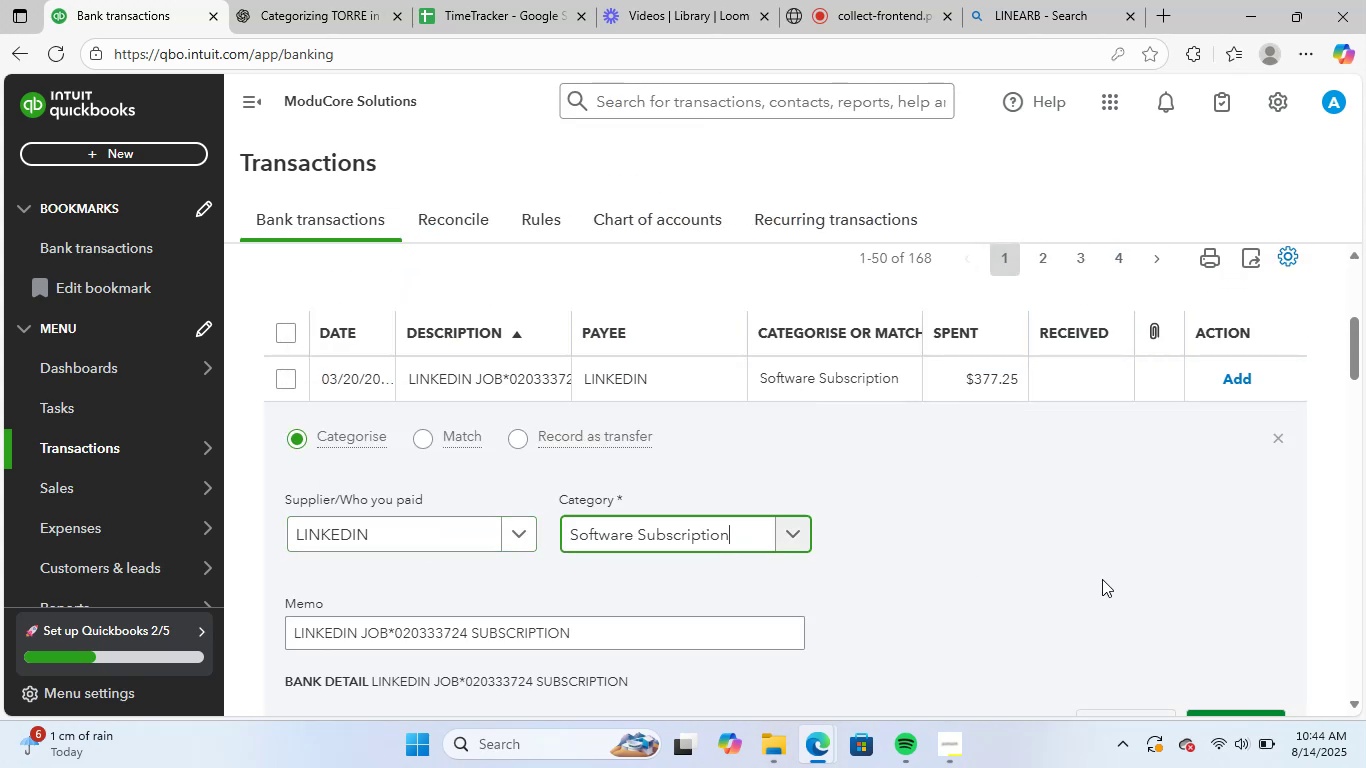 
scroll: coordinate [1102, 579], scroll_direction: down, amount: 2.0
 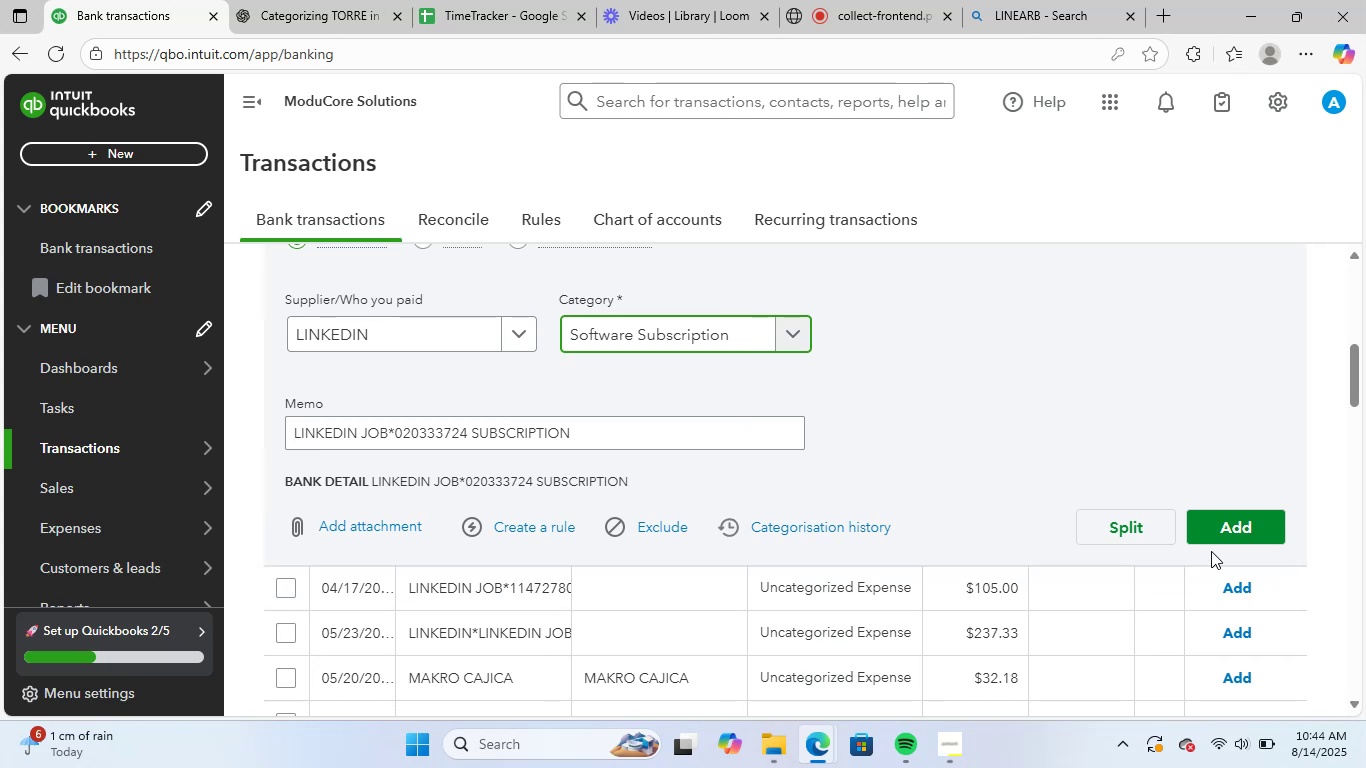 
left_click([1243, 531])
 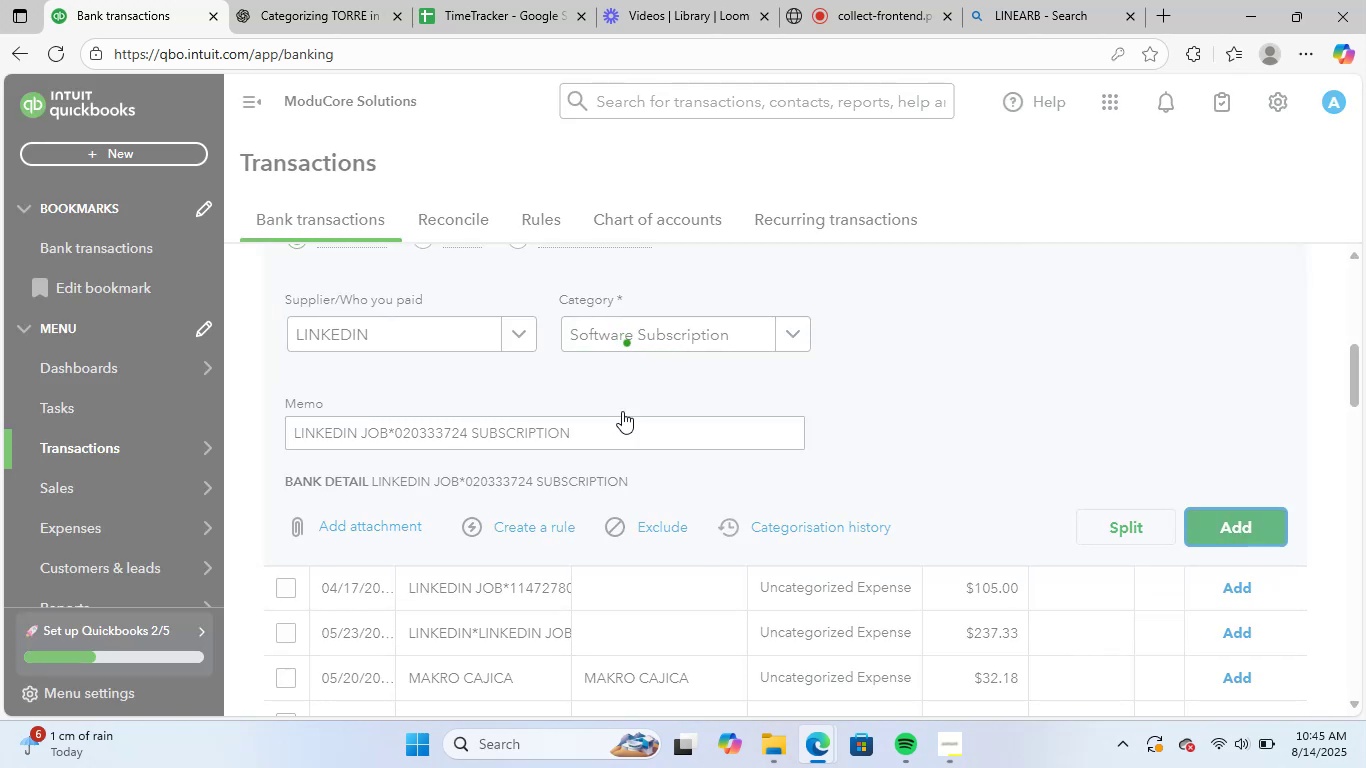 
scroll: coordinate [626, 411], scroll_direction: up, amount: 3.0
 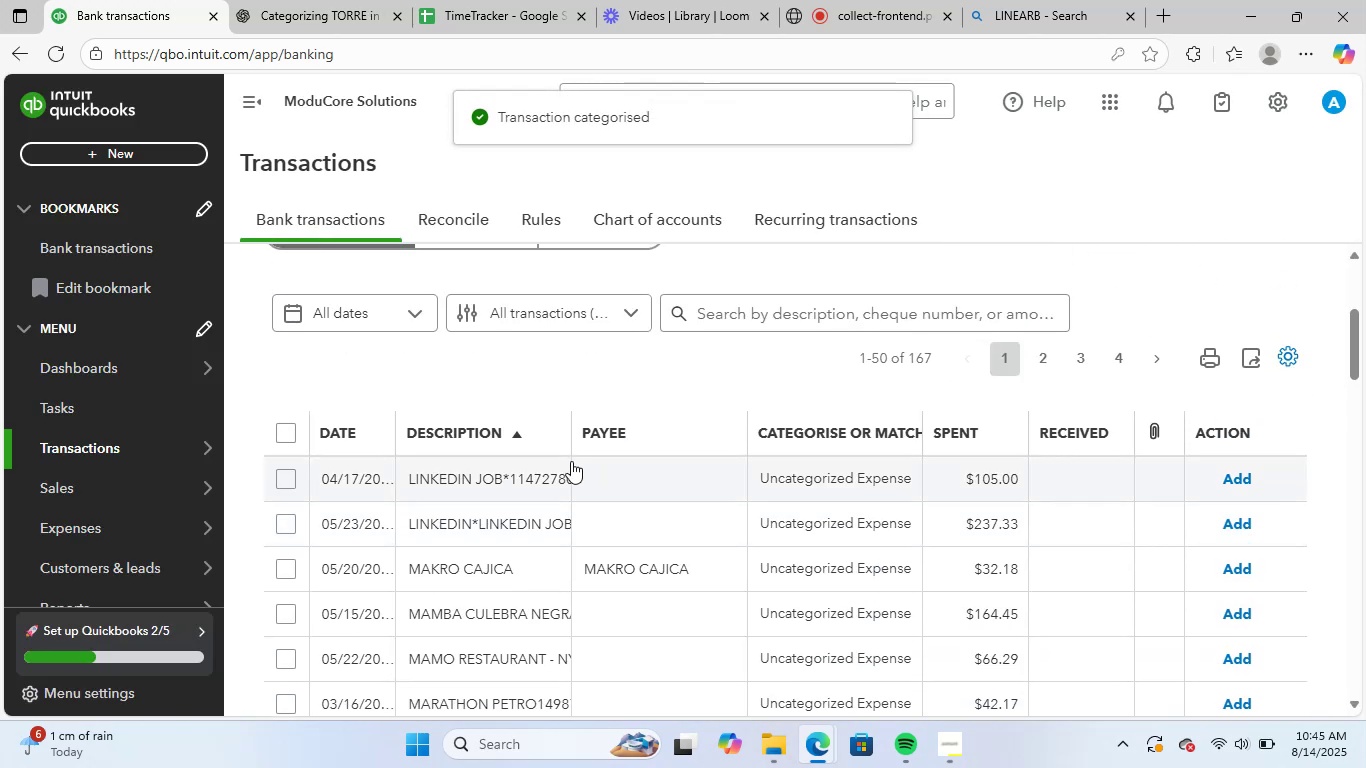 
left_click([554, 475])
 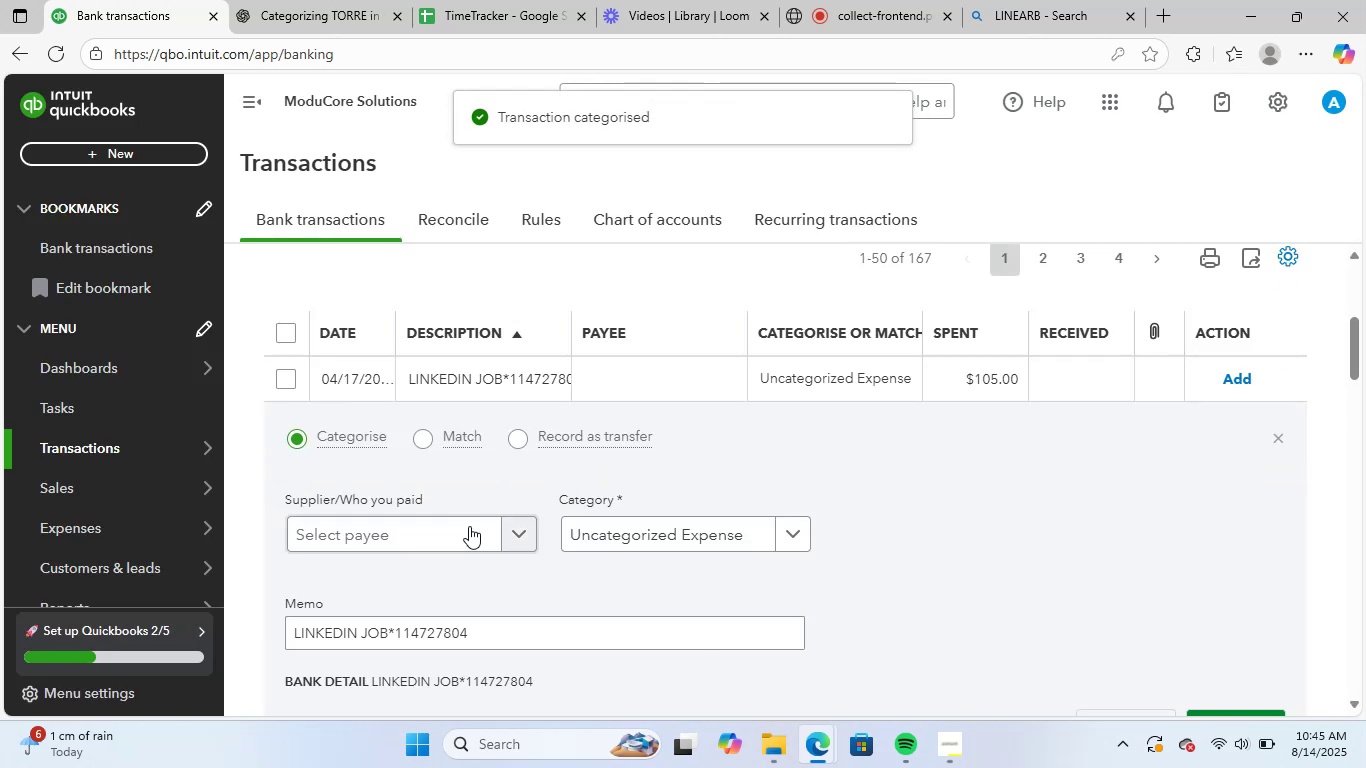 
left_click([442, 536])
 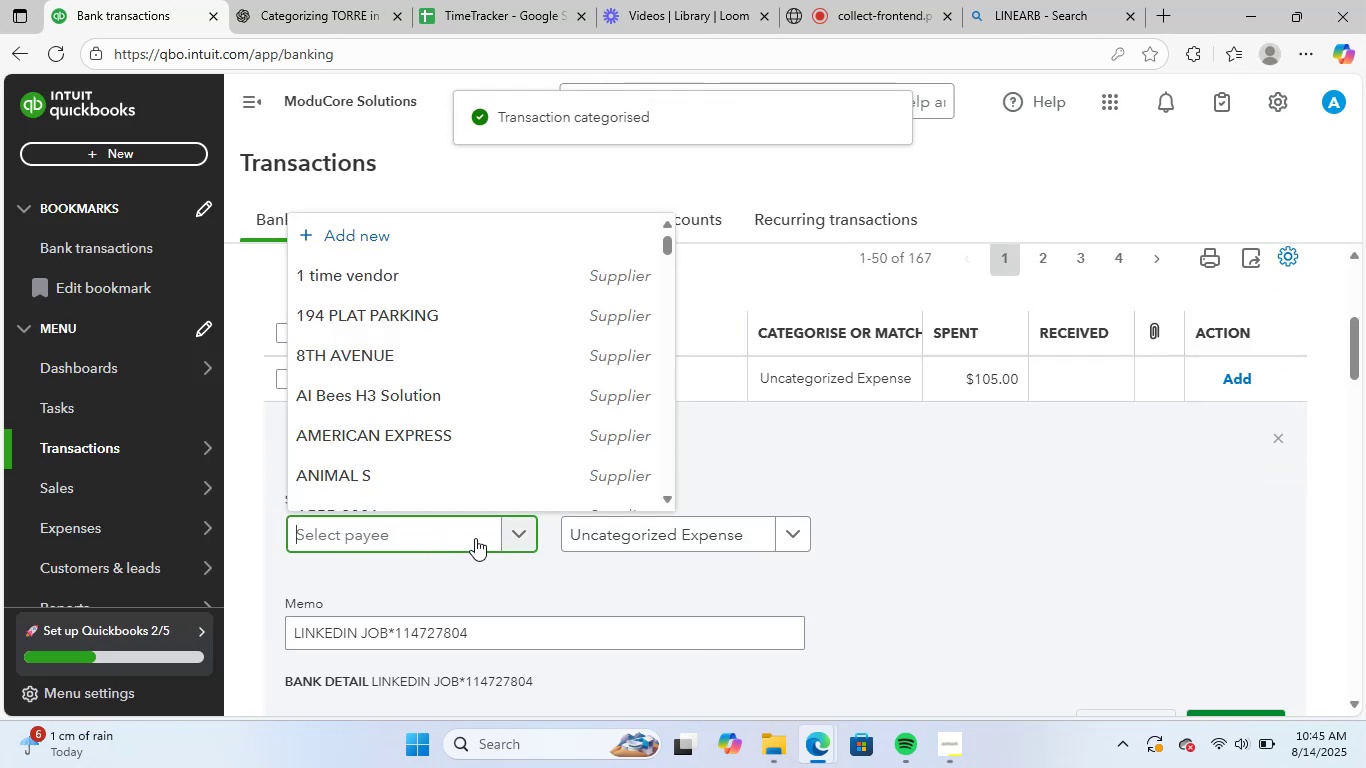 
type(link)
 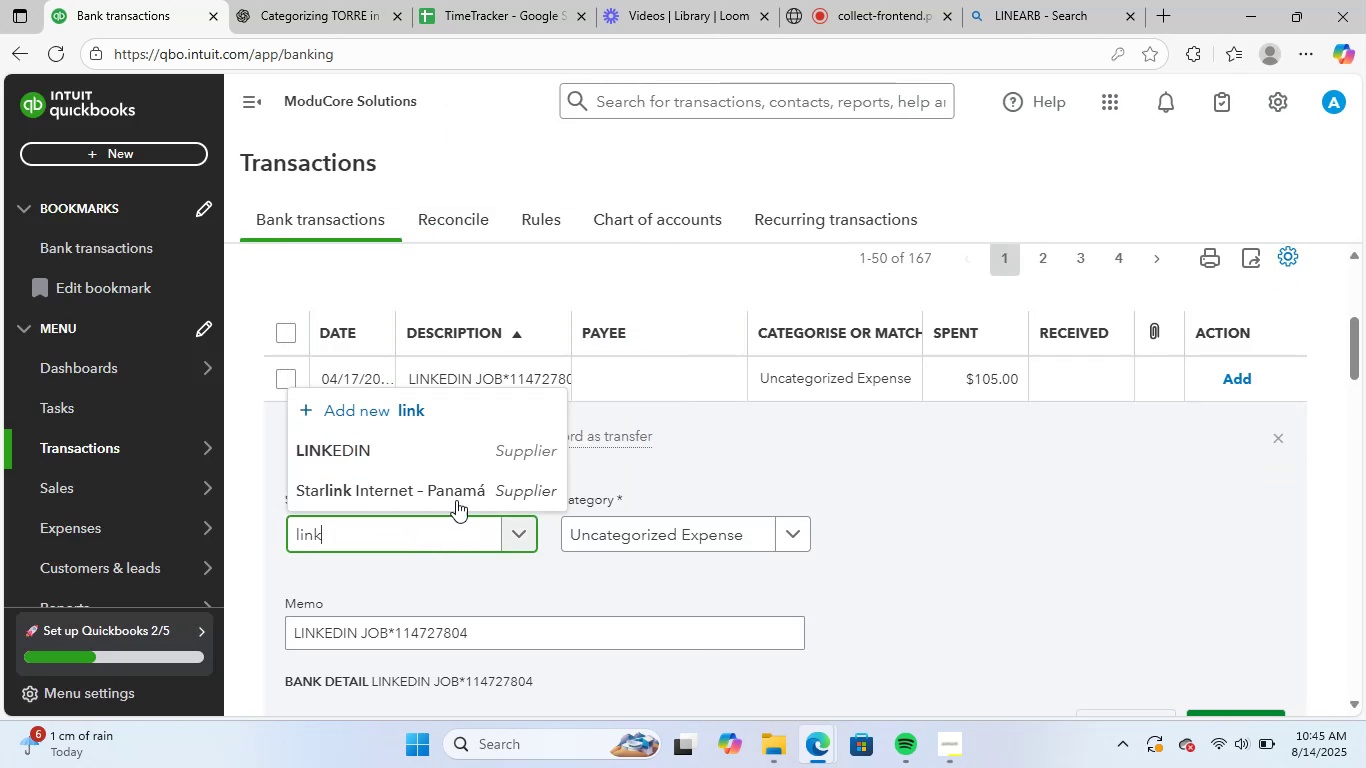 
left_click([462, 439])
 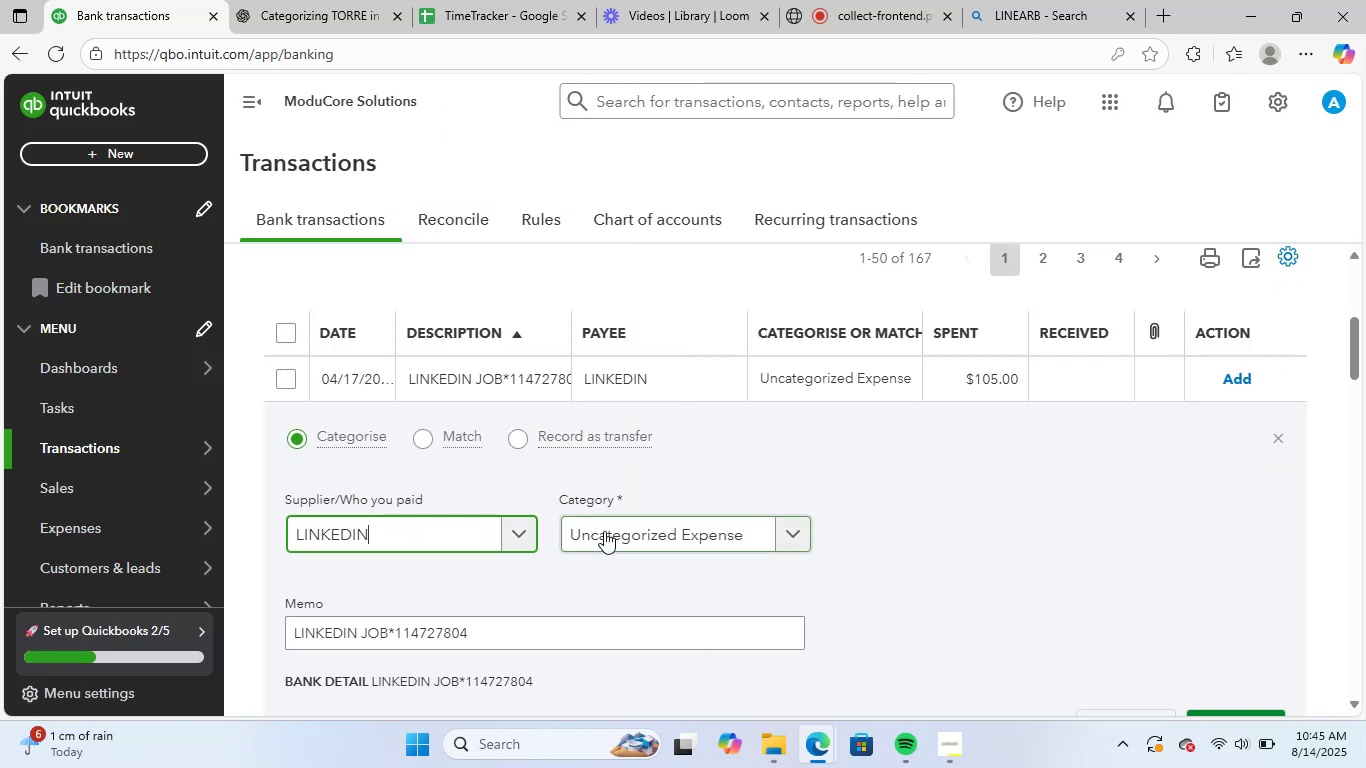 
left_click([606, 530])
 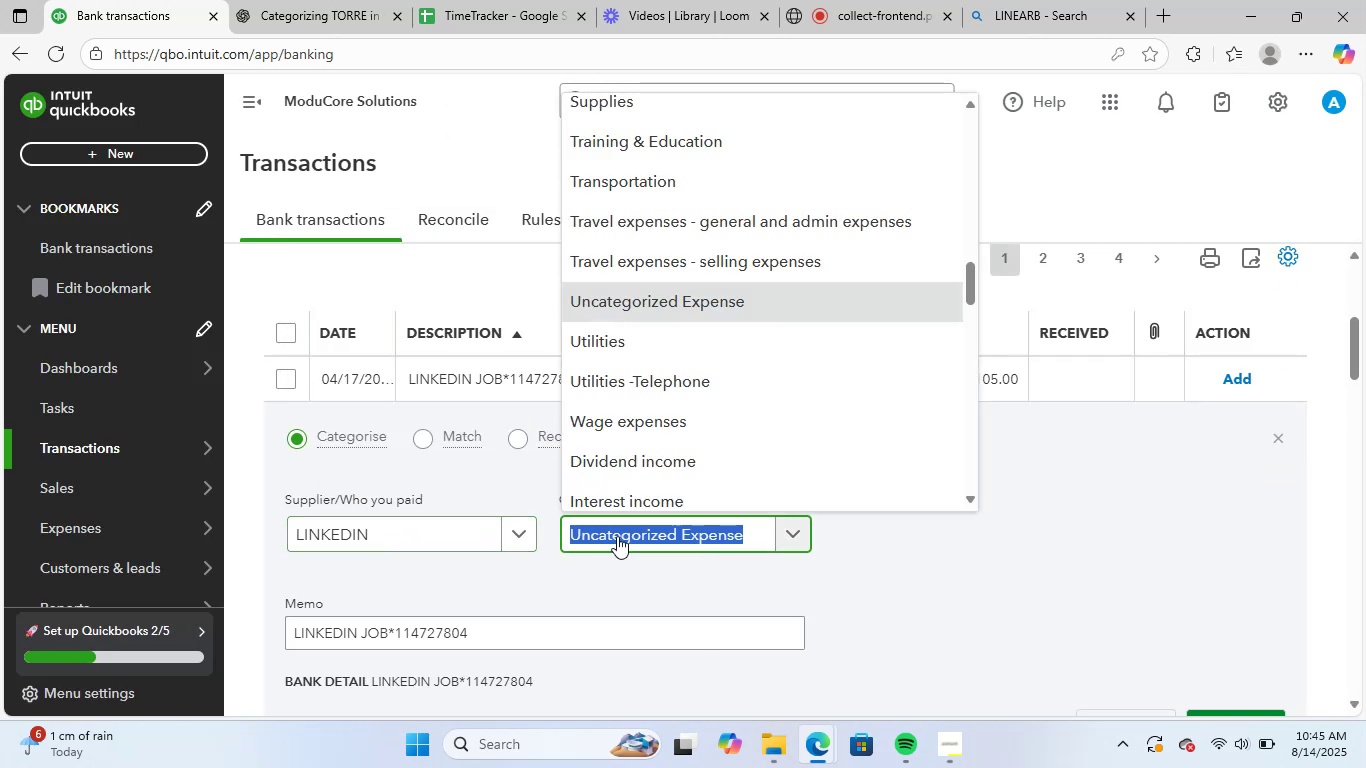 
type(soft)
 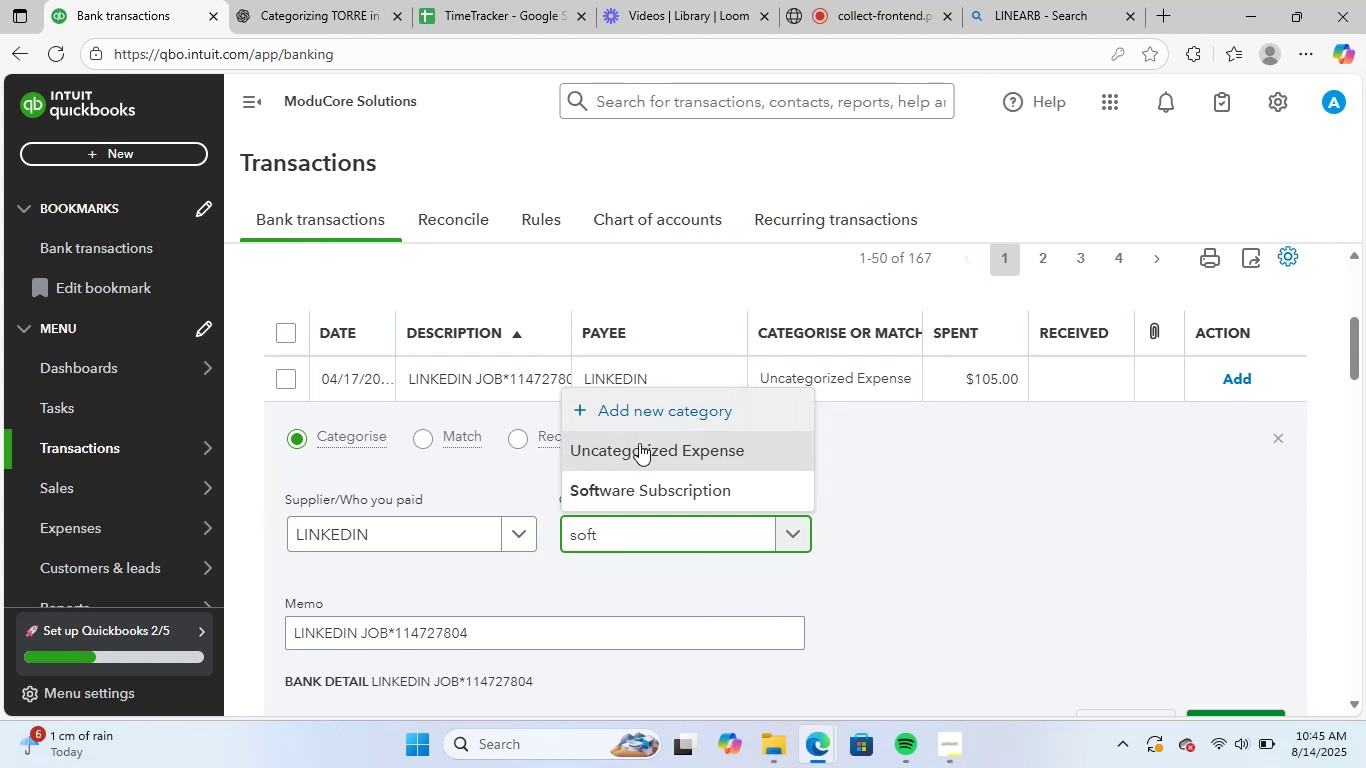 
left_click([669, 489])
 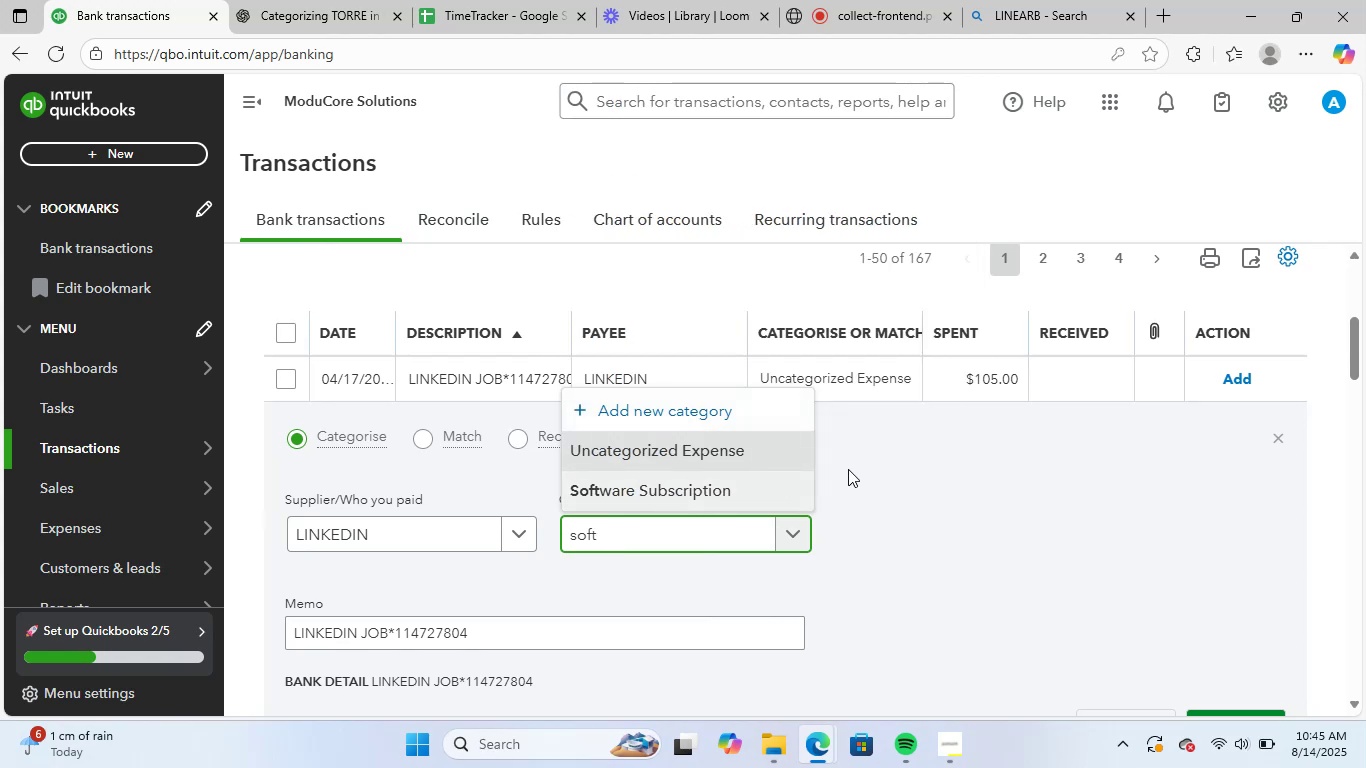 
scroll: coordinate [881, 478], scroll_direction: down, amount: 2.0
 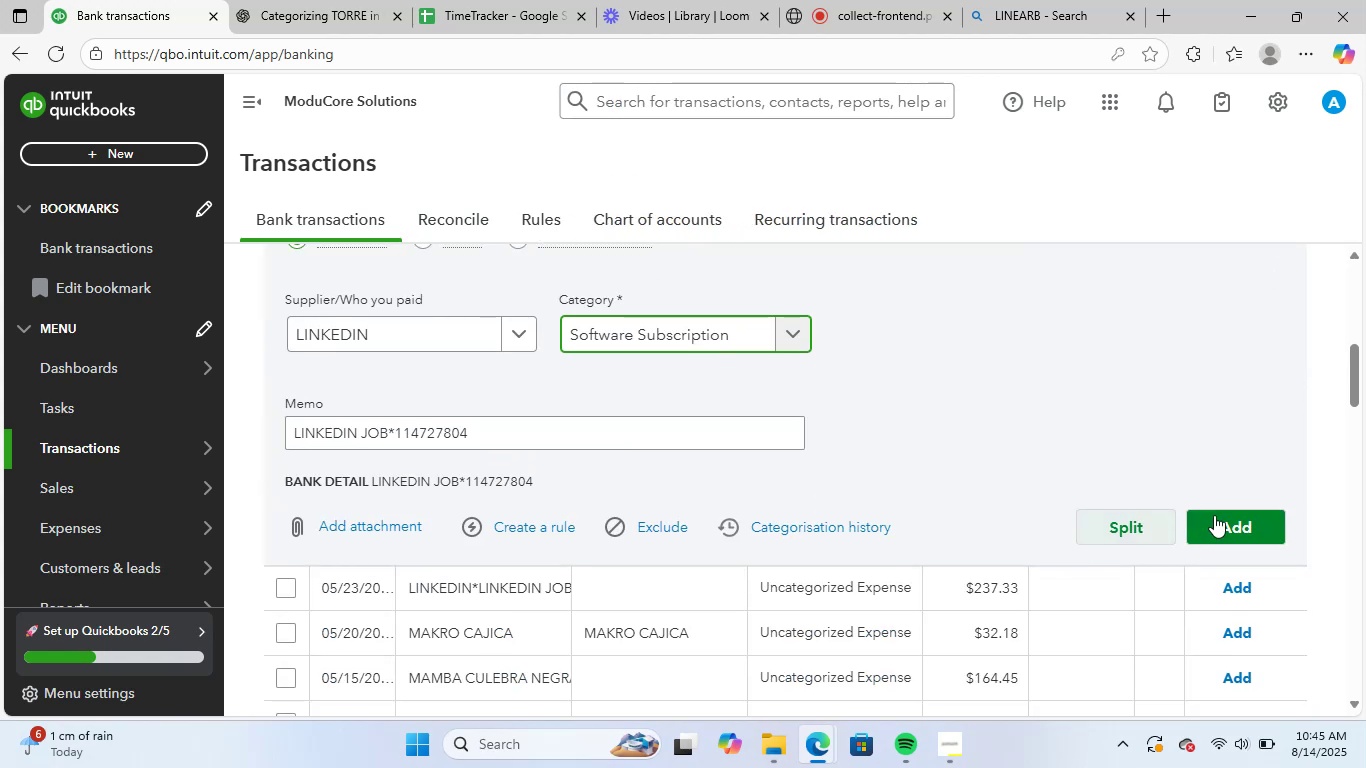 
left_click([1228, 519])
 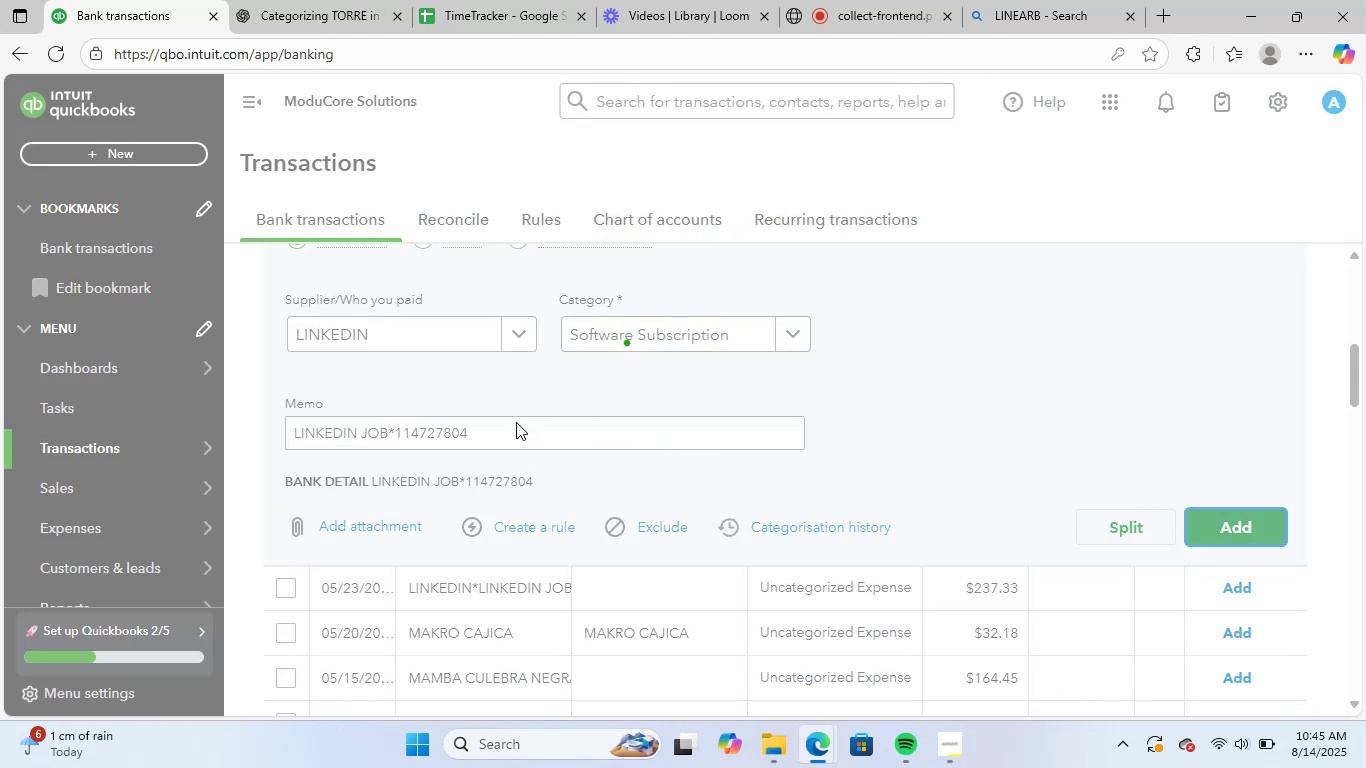 
scroll: coordinate [534, 332], scroll_direction: up, amount: 3.0
 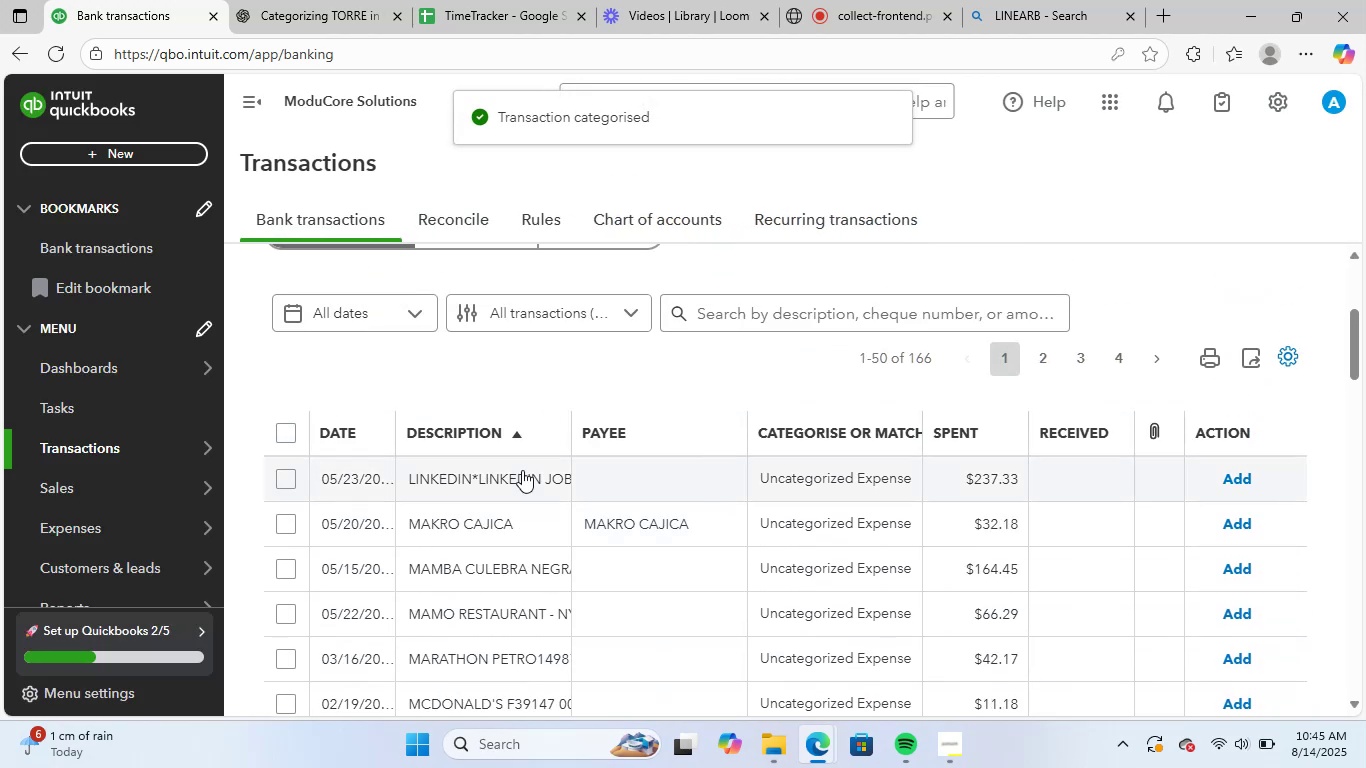 
left_click([522, 470])
 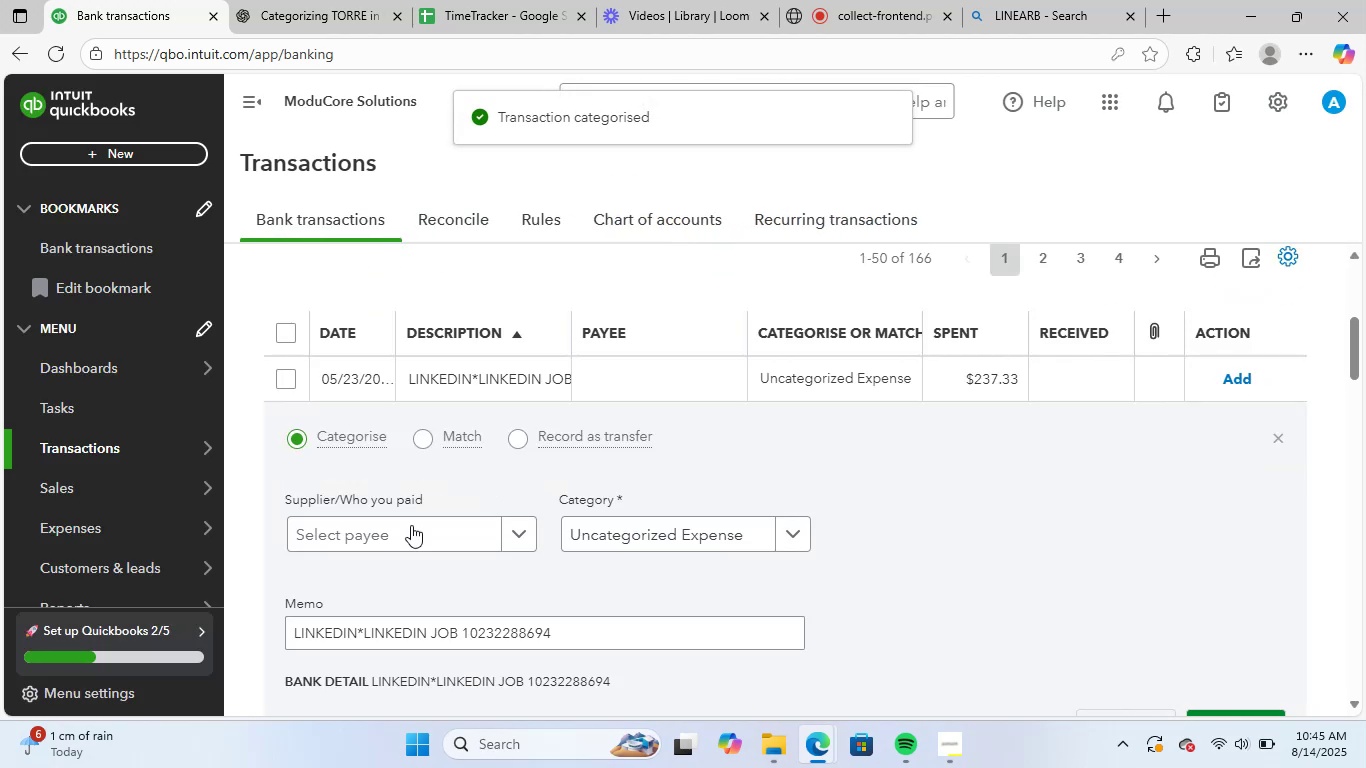 
left_click([402, 546])
 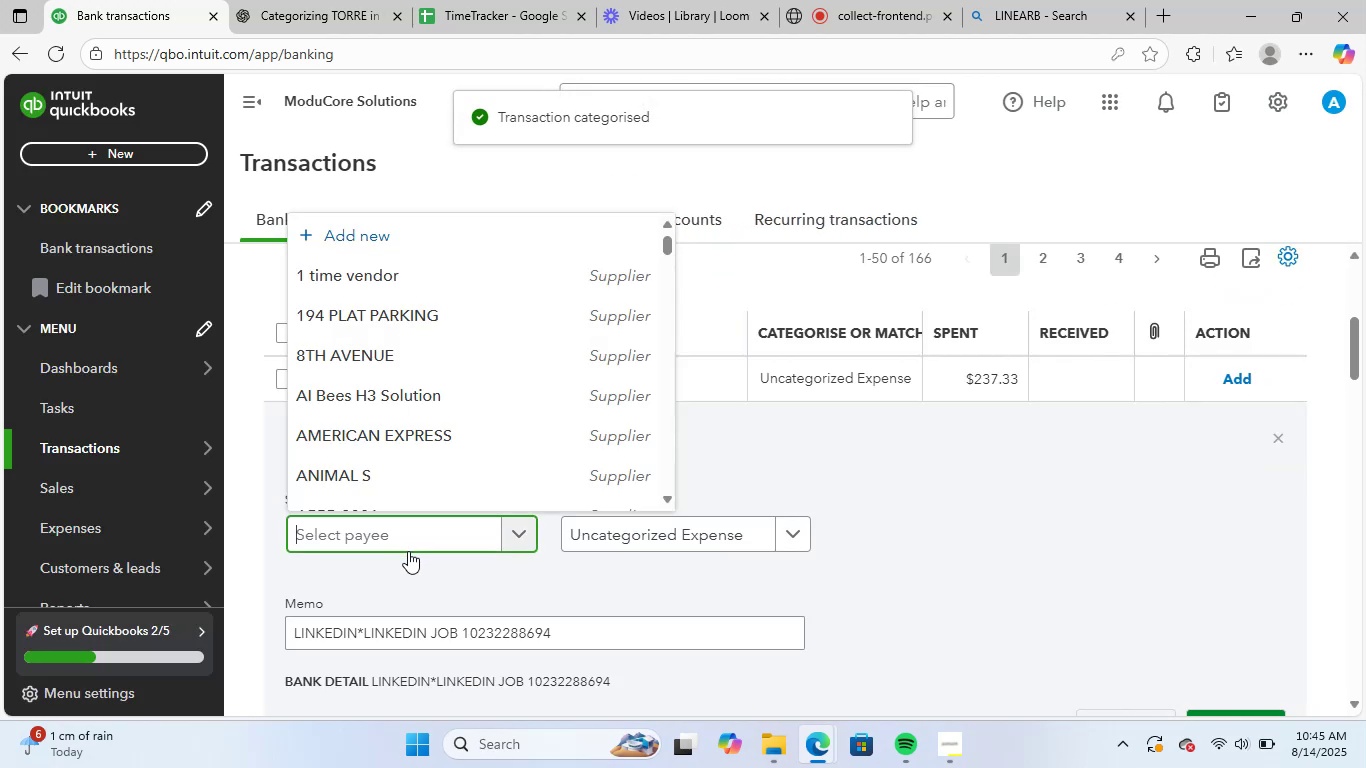 
type(link)
 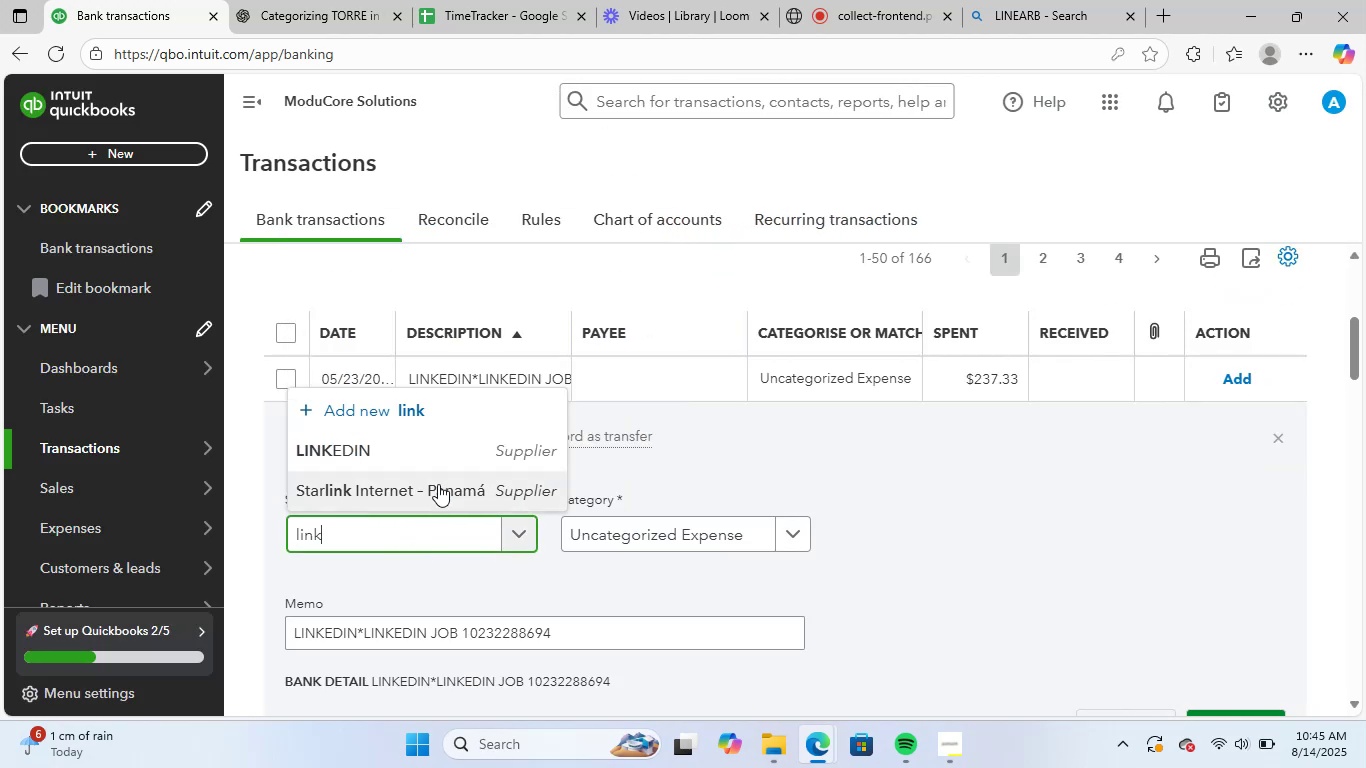 
left_click([487, 423])
 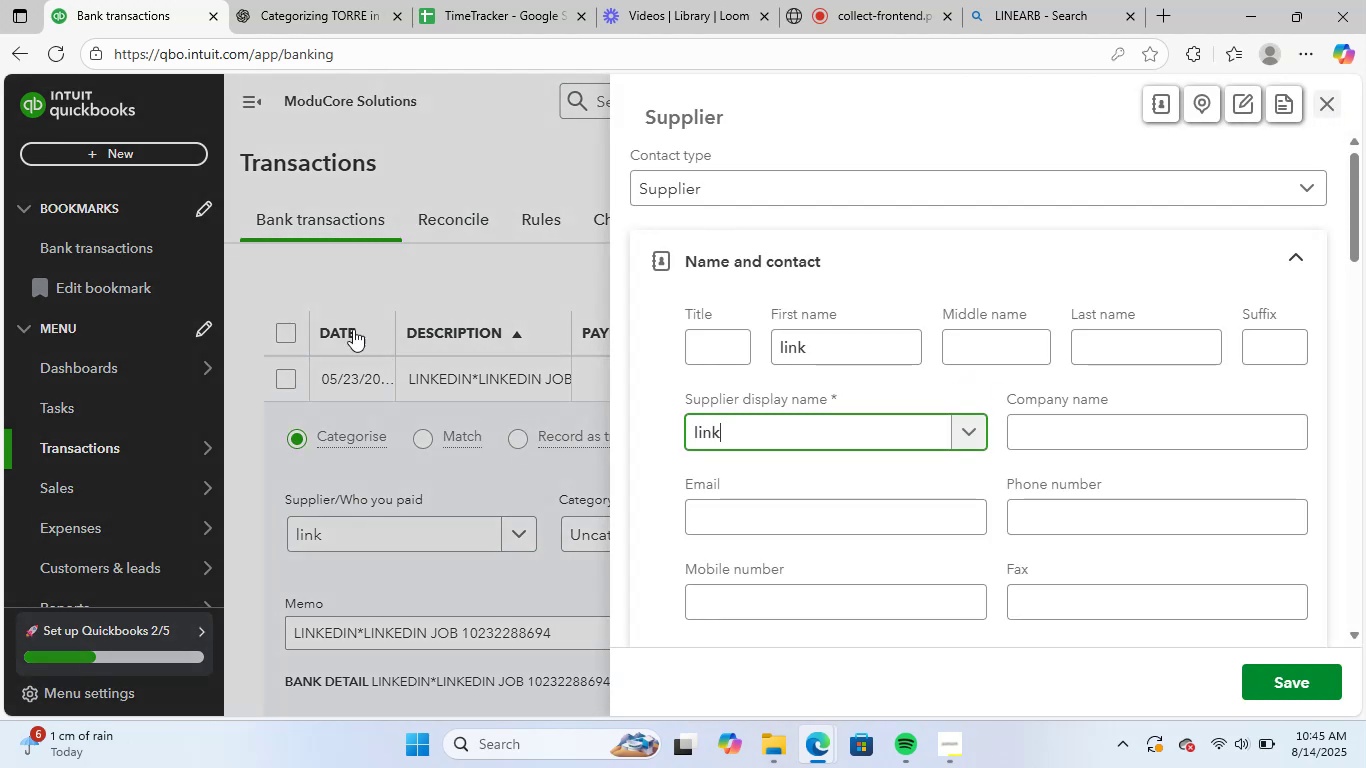 
left_click([382, 533])
 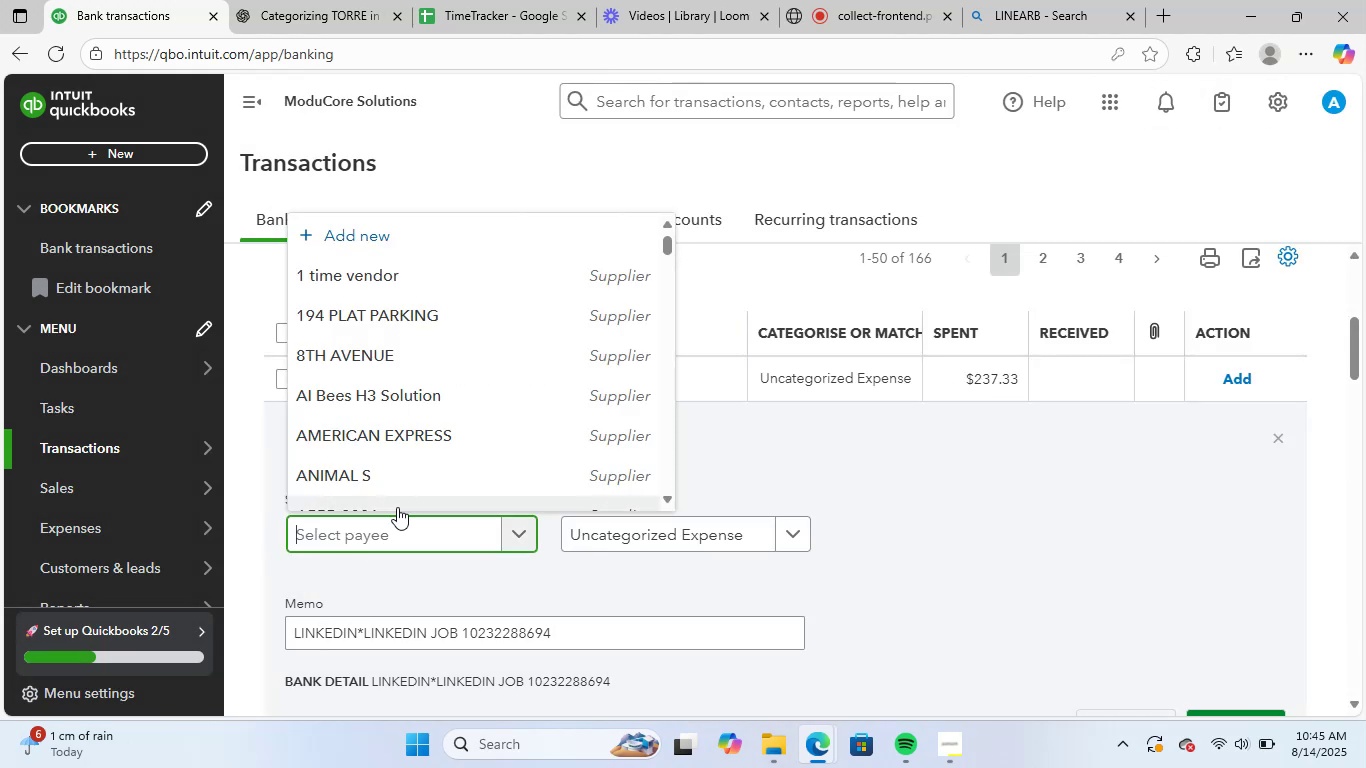 
type(link)
 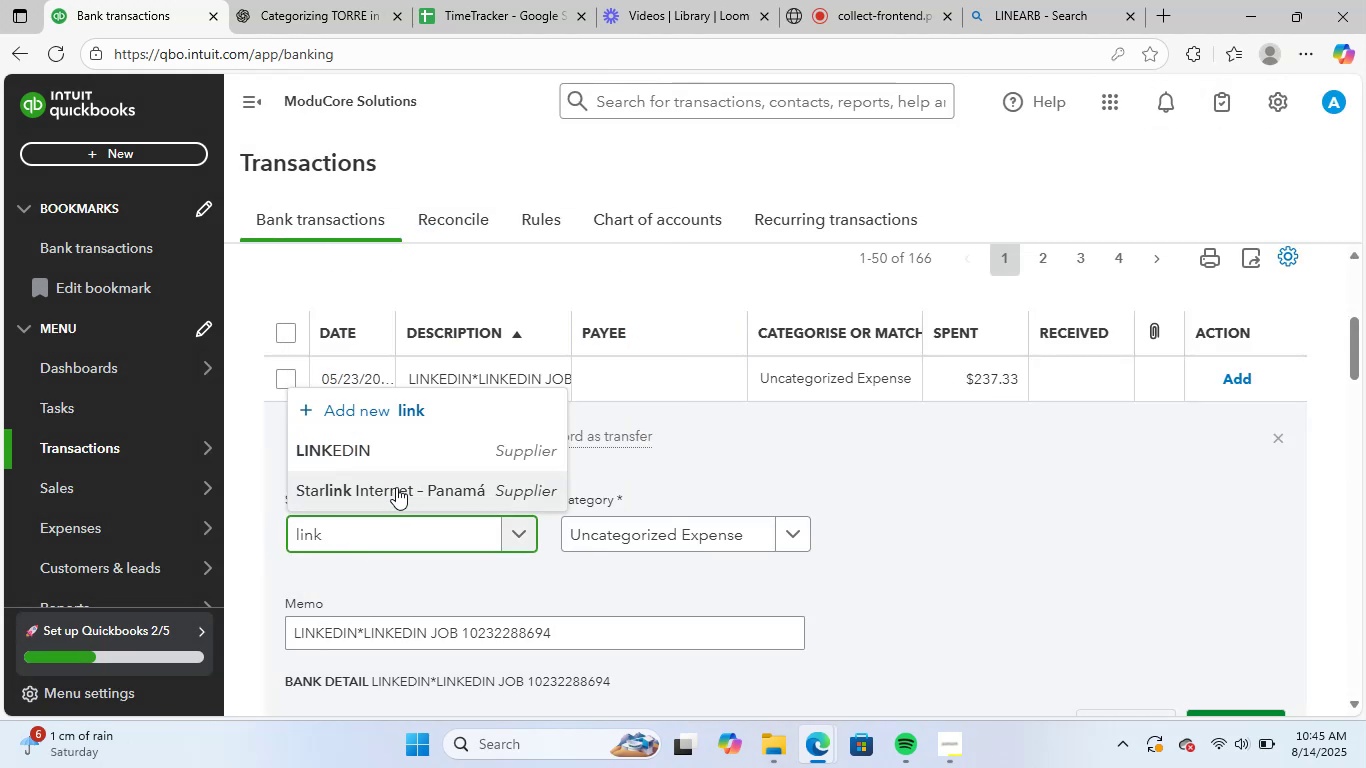 
left_click([430, 455])
 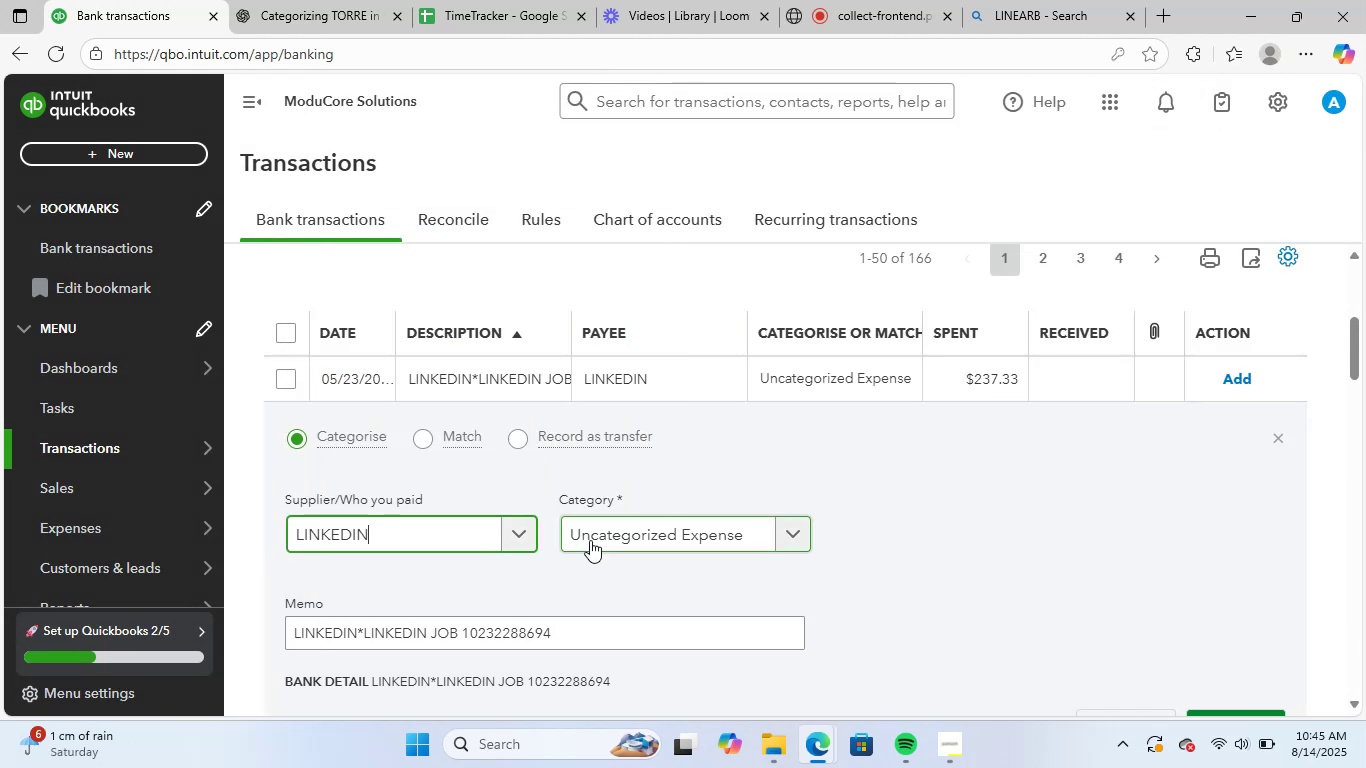 
left_click([601, 542])
 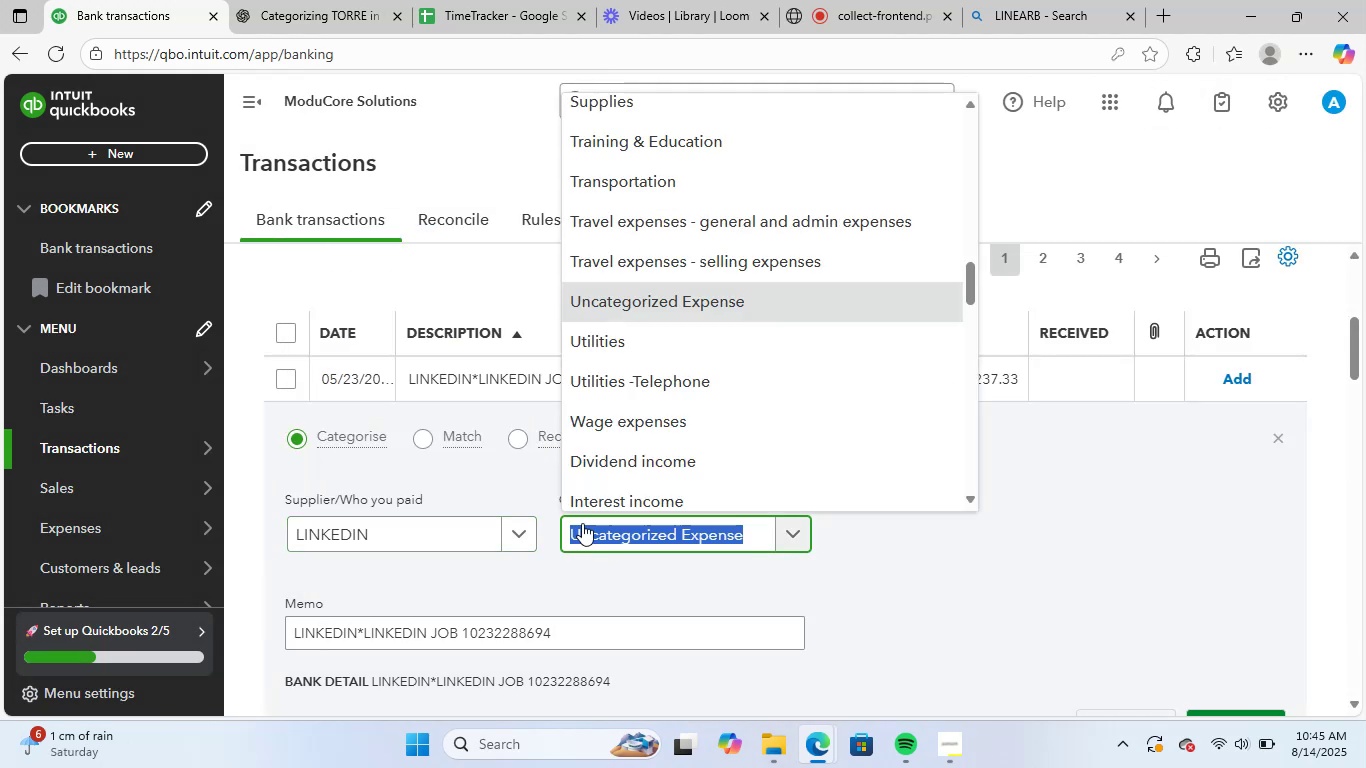 
type(soft)
 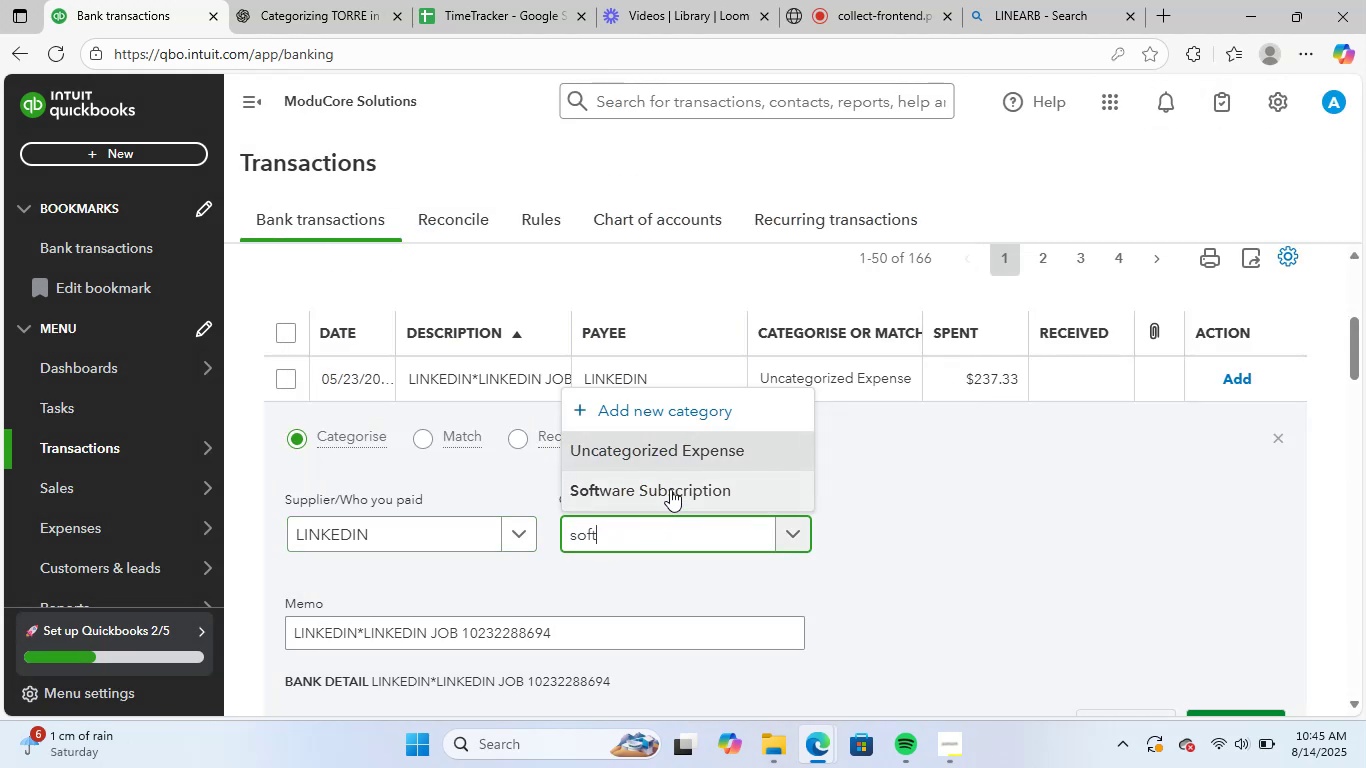 
scroll: coordinate [1116, 497], scroll_direction: down, amount: 1.0
 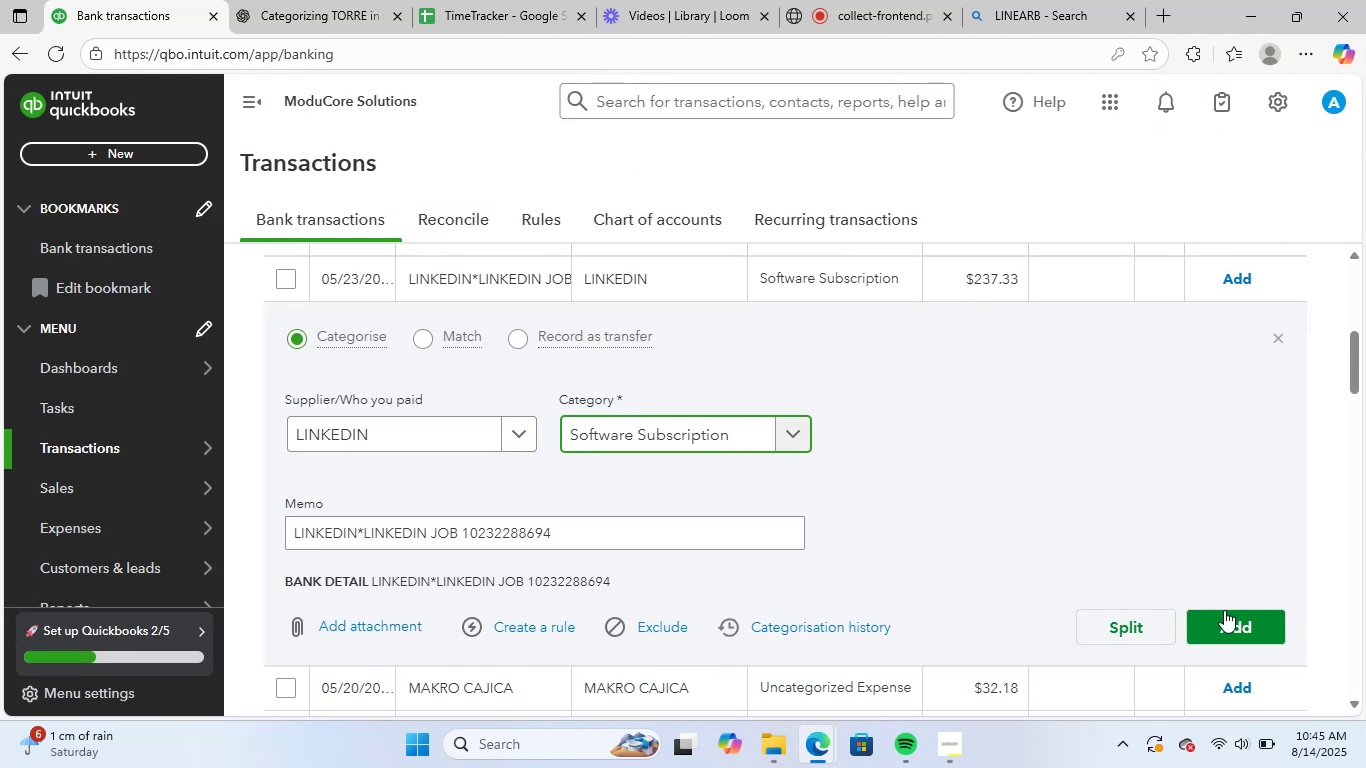 
left_click([1228, 617])
 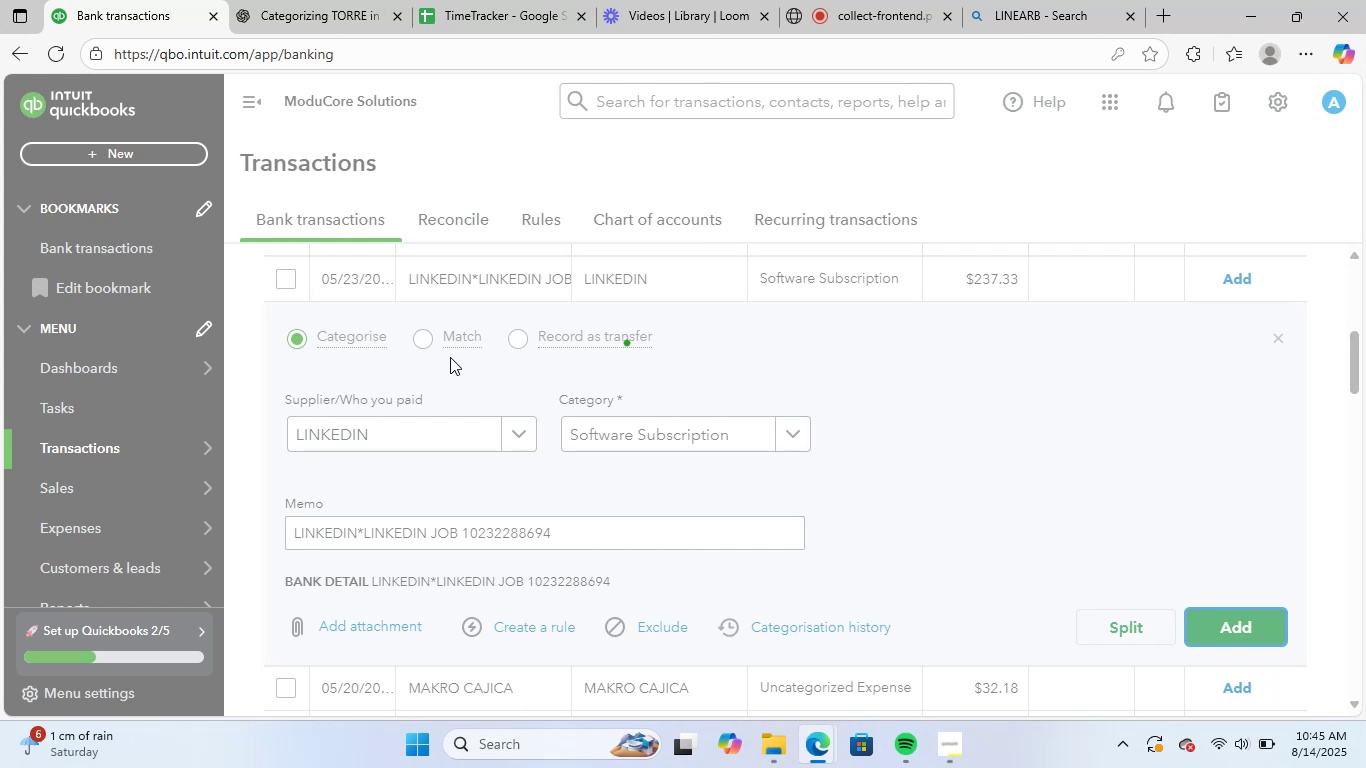 
scroll: coordinate [546, 435], scroll_direction: up, amount: 1.0
 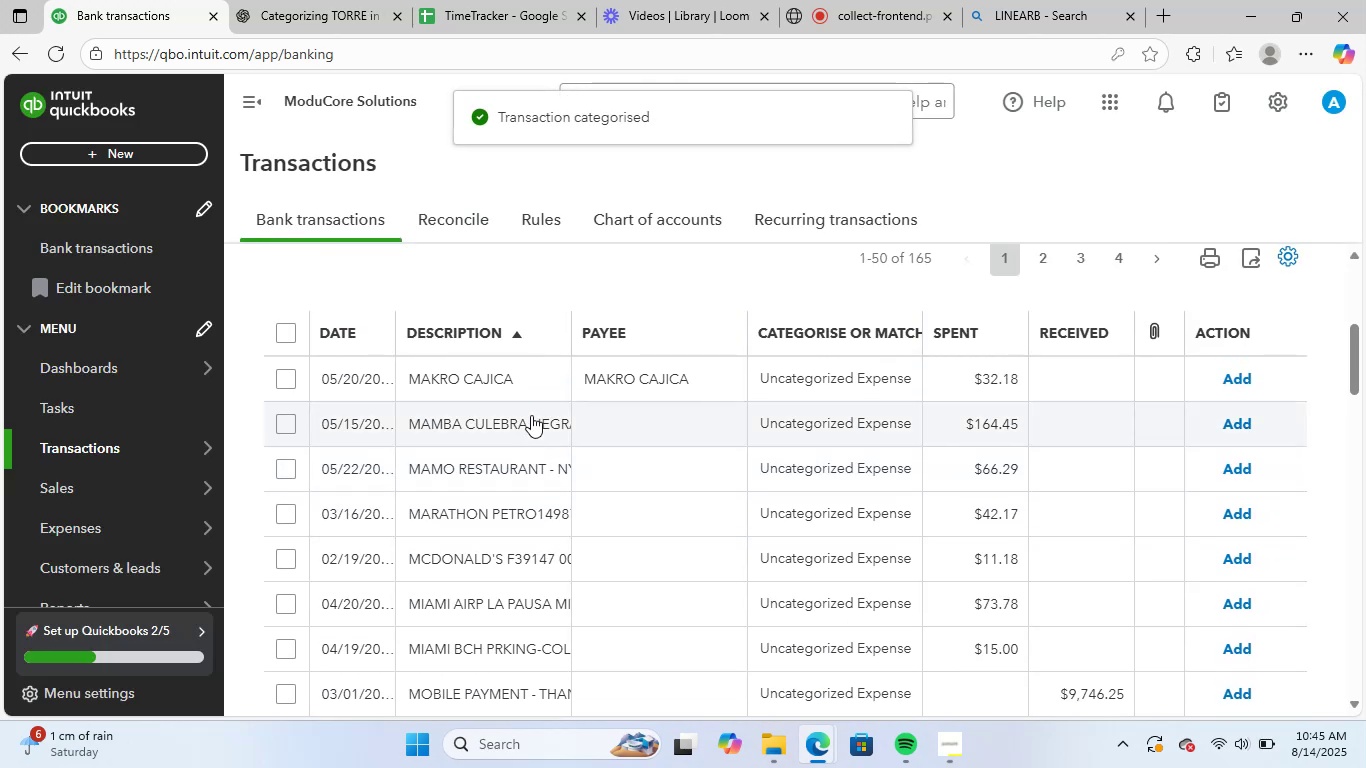 
left_click([532, 384])
 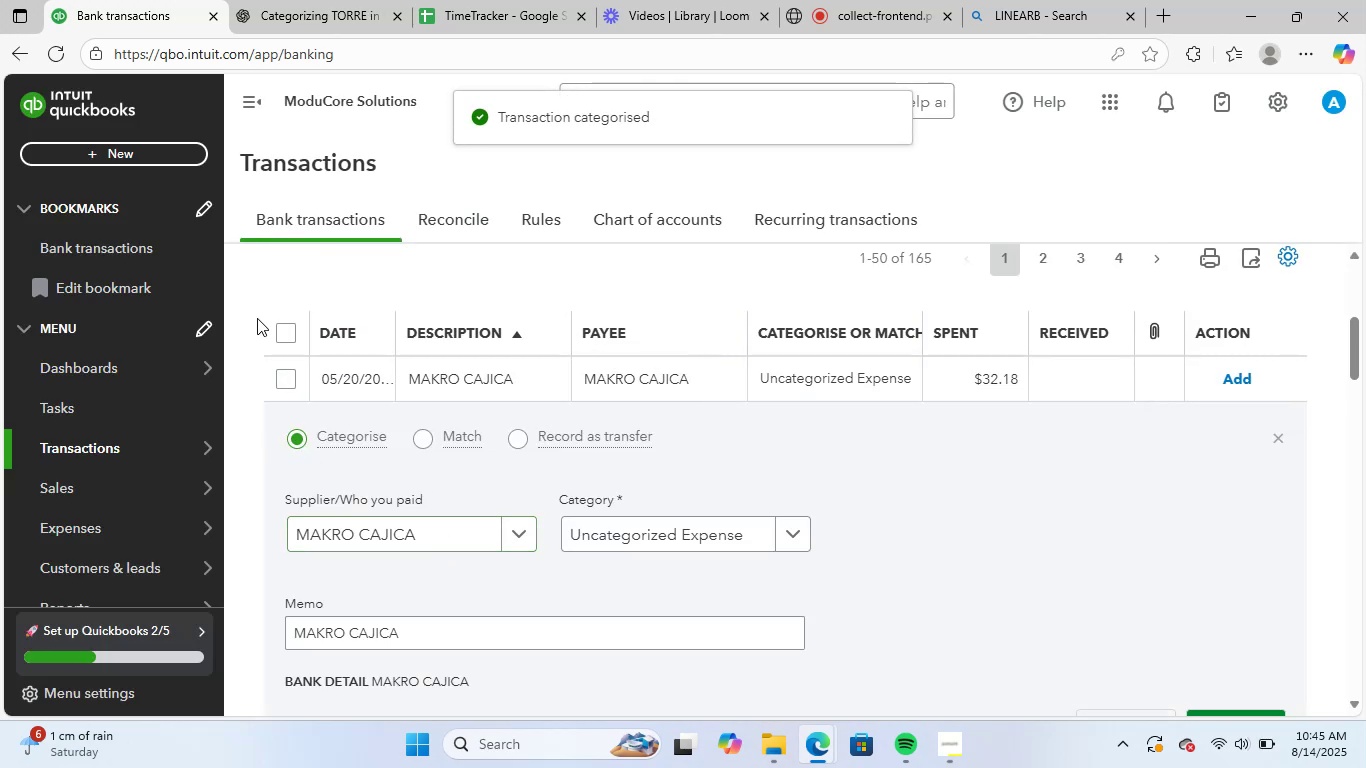 
left_click_drag(start_coordinate=[405, 629], to_coordinate=[215, 626])
 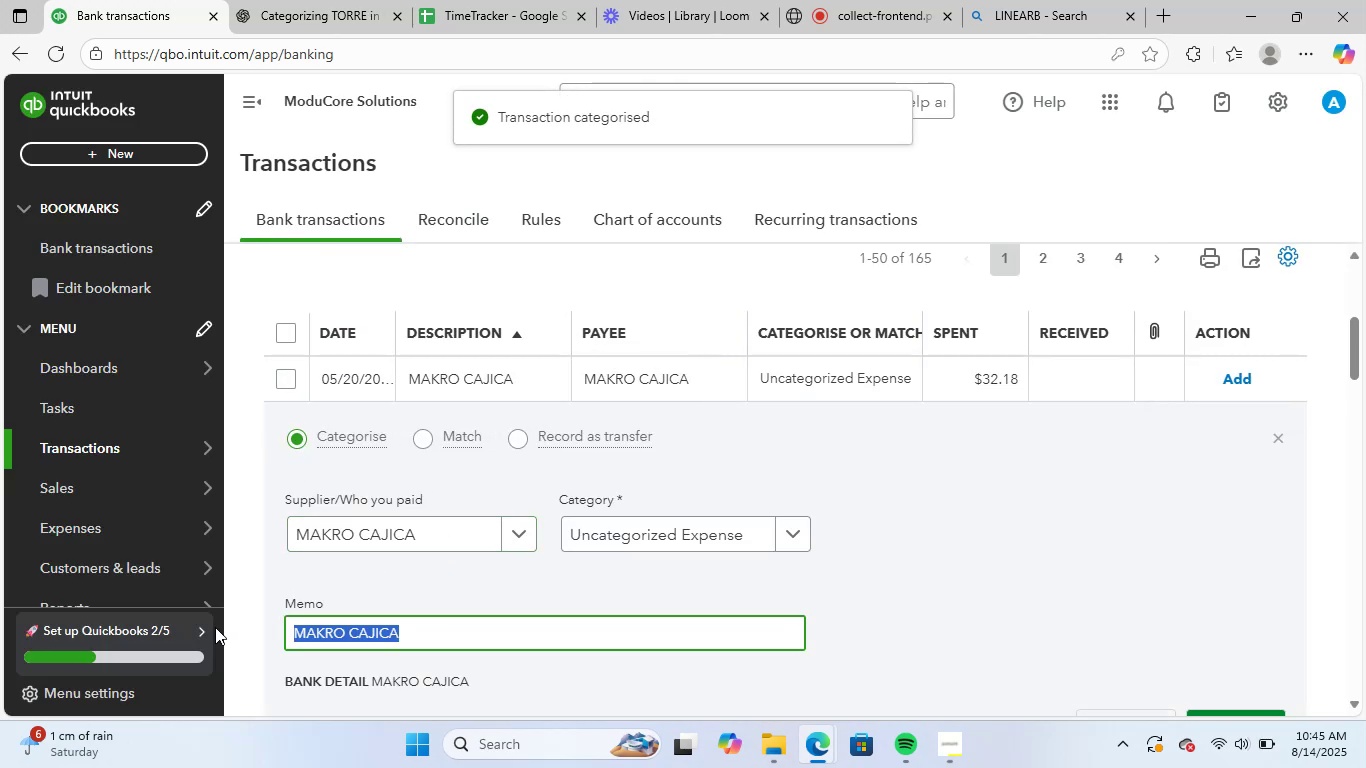 
key(Control+ControlLeft)
 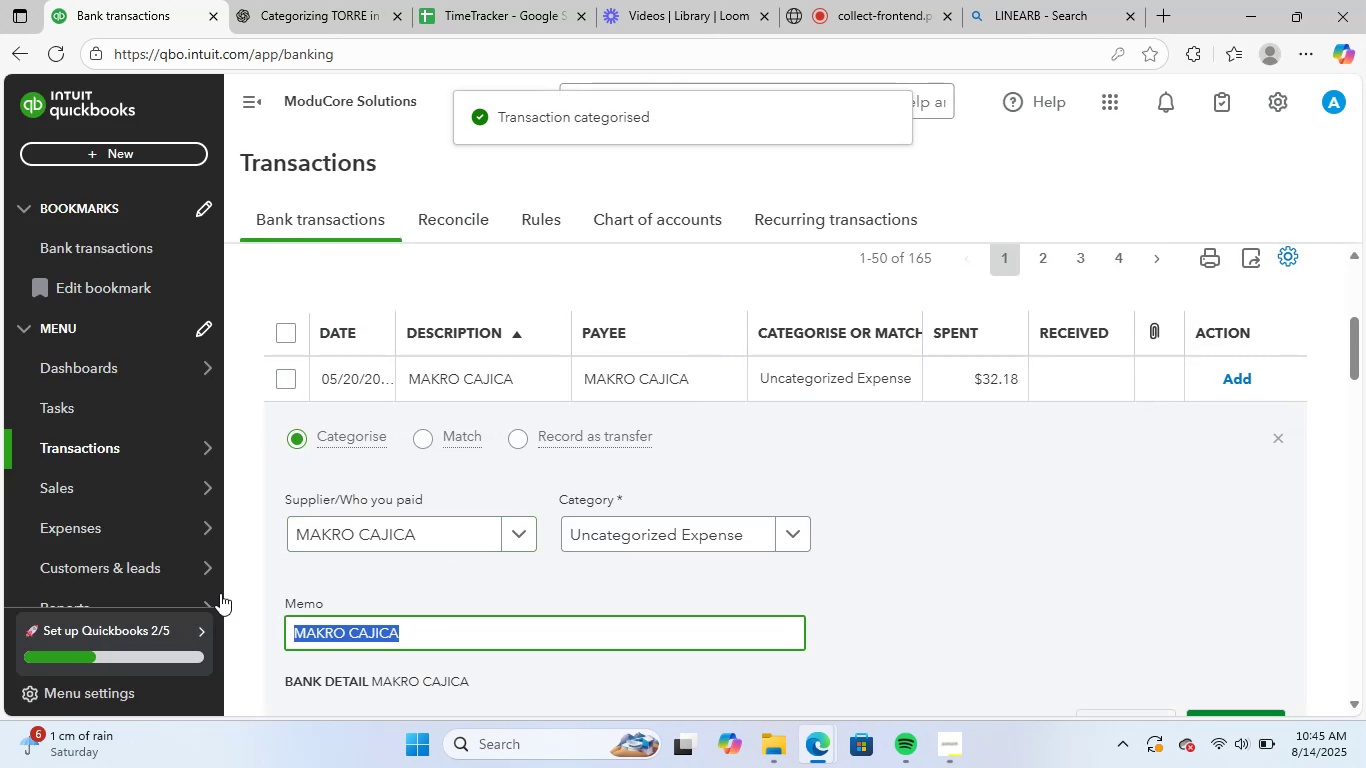 
key(Control+C)
 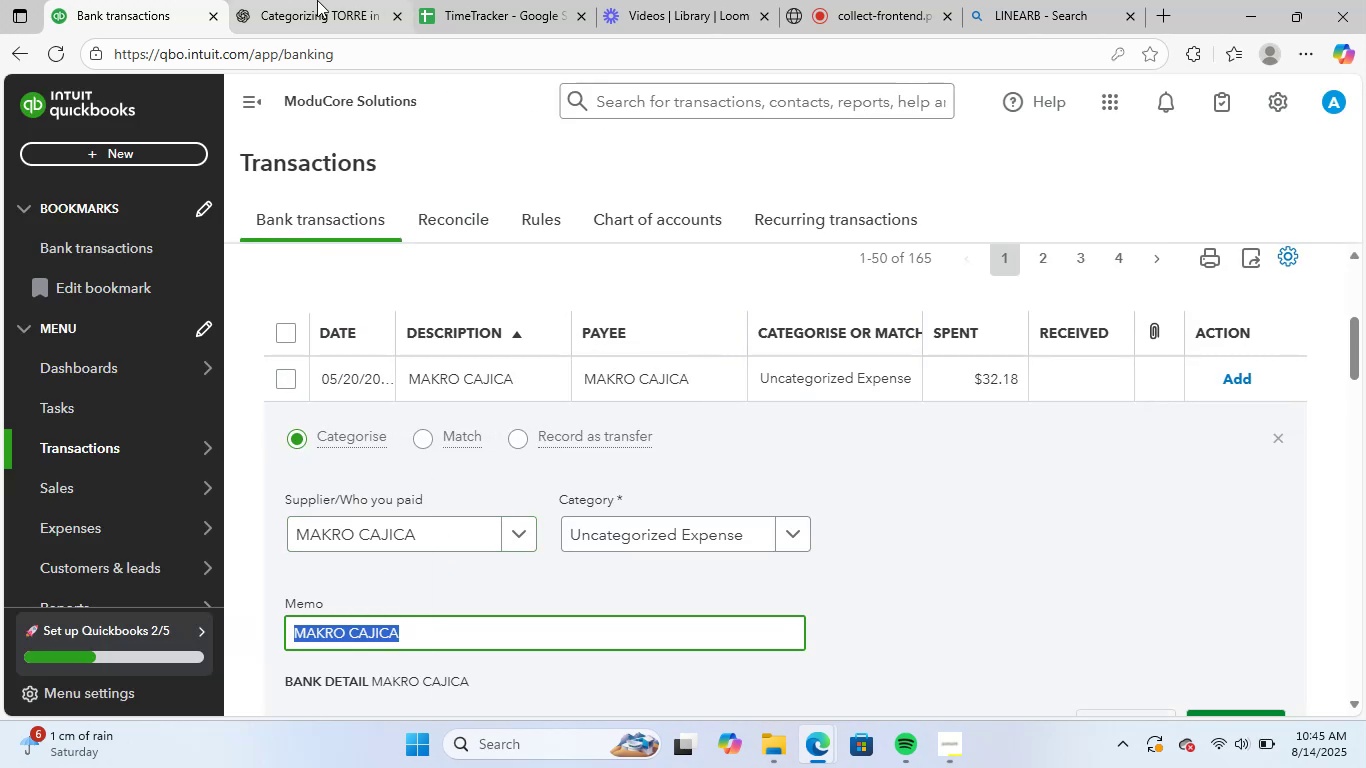 
left_click([336, 0])
 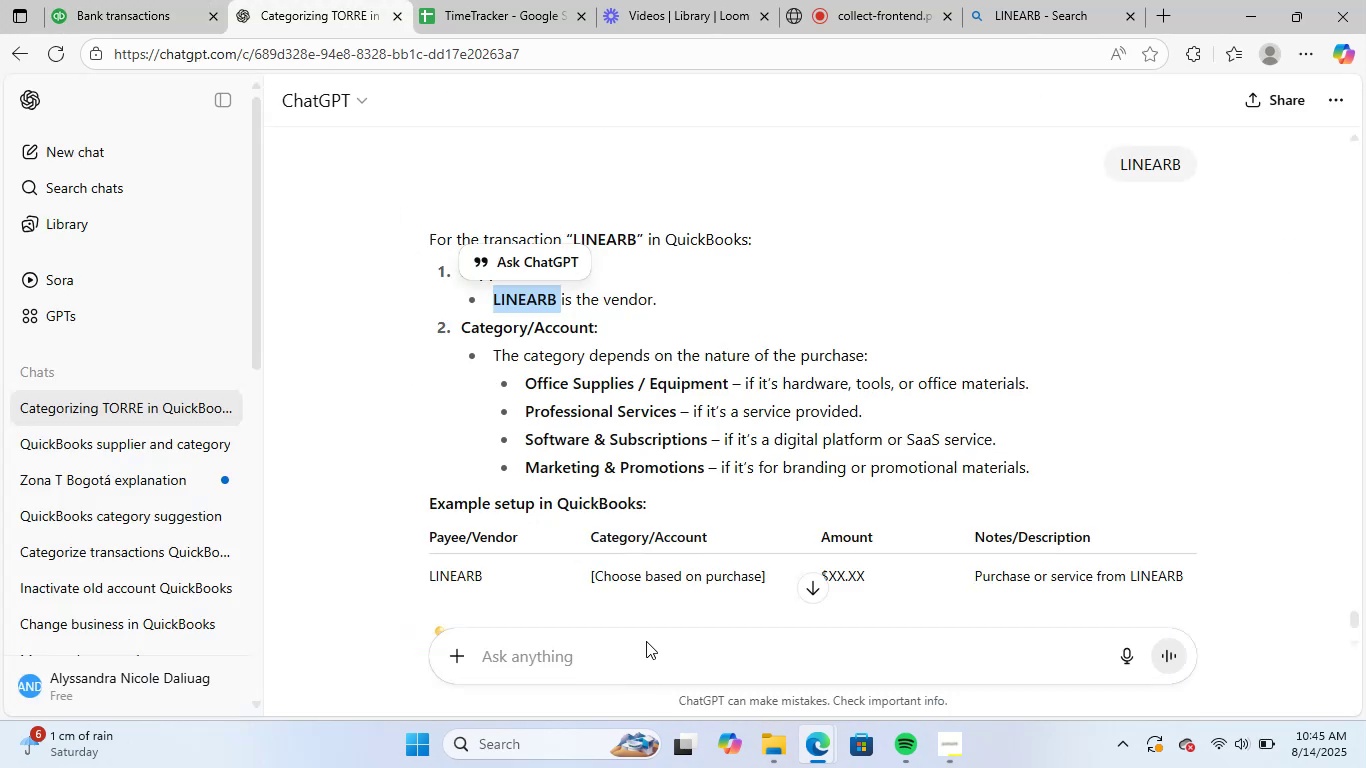 
left_click([651, 635])
 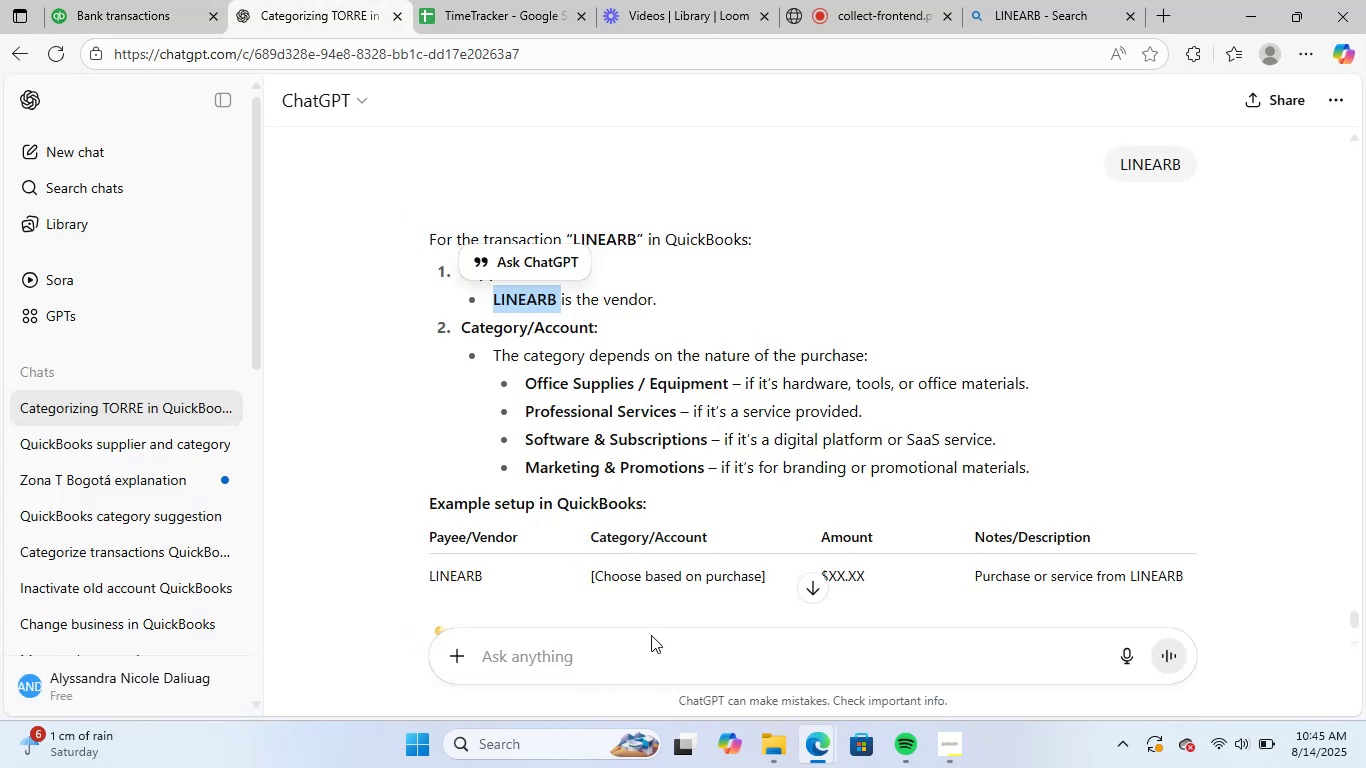 
key(Control+ControlLeft)
 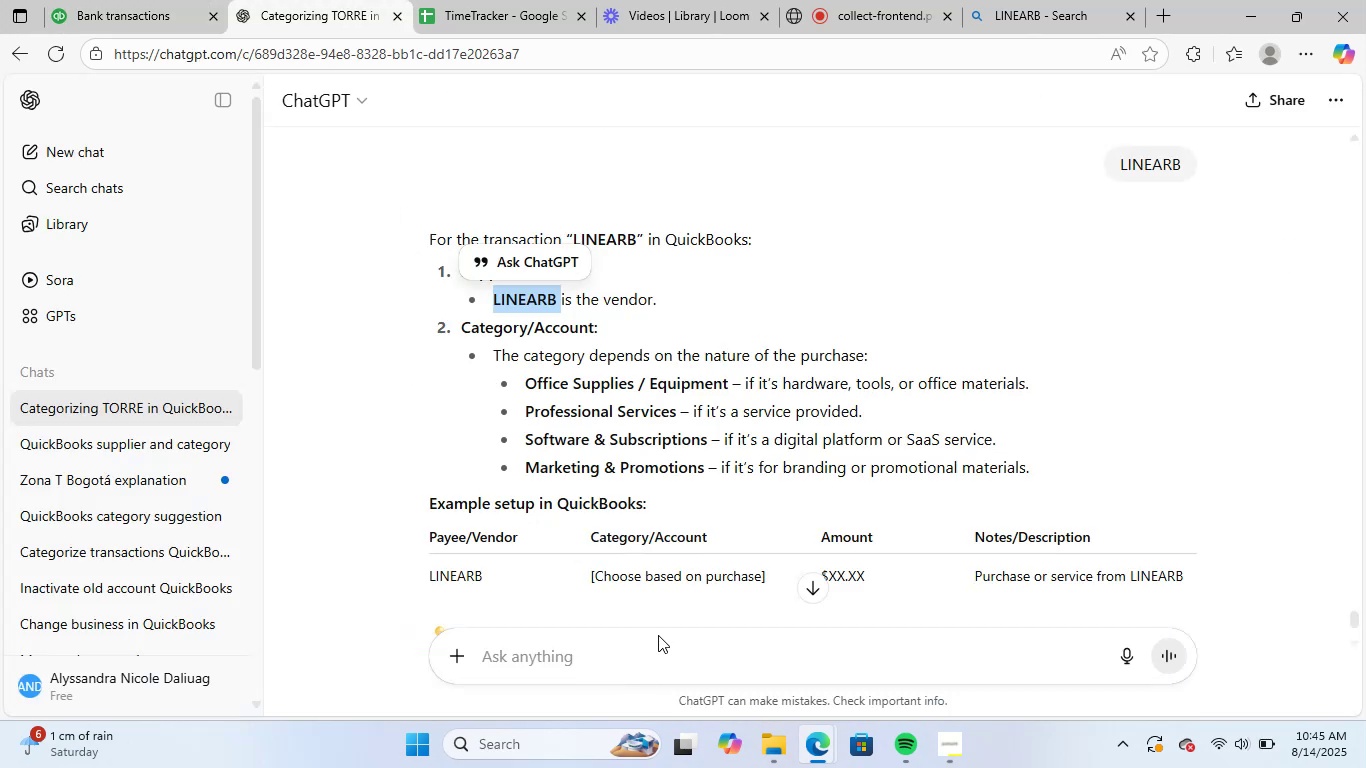 
key(Control+V)
 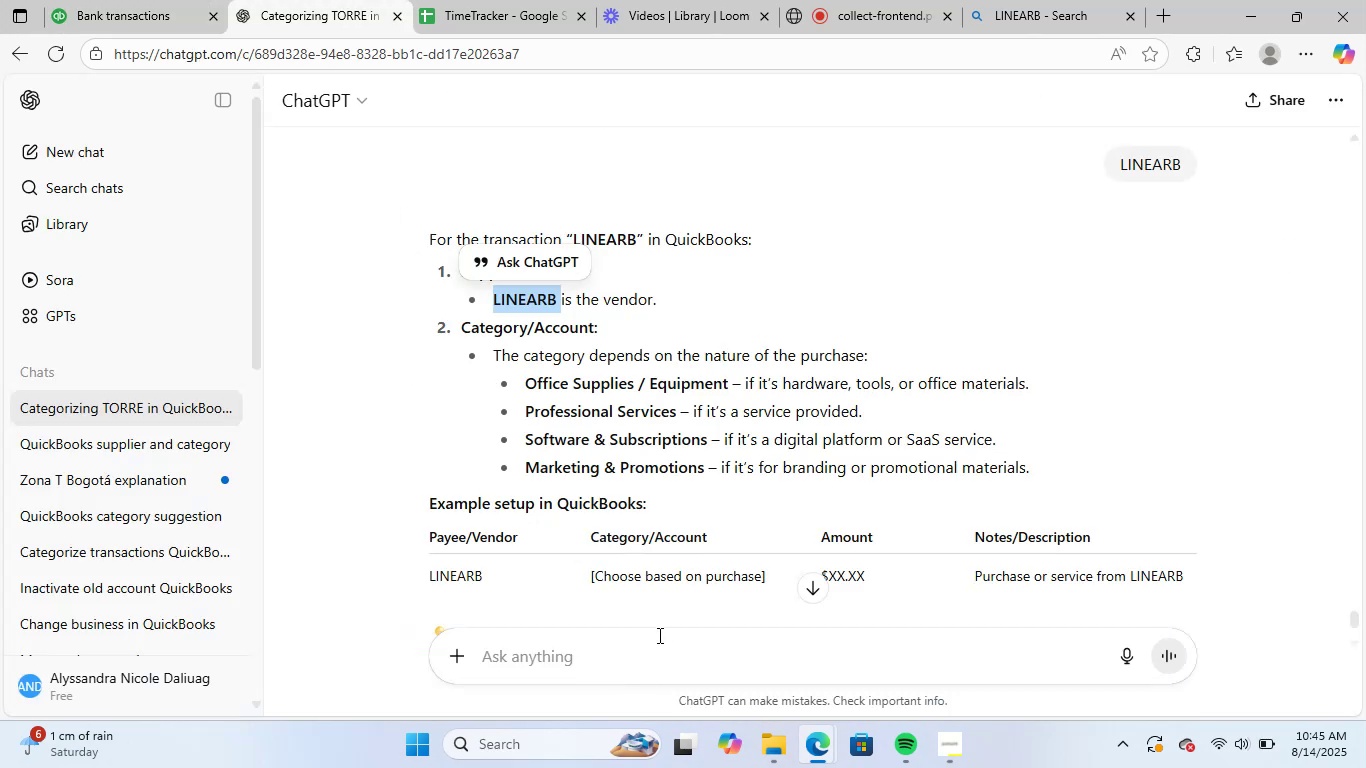 
key(NumpadEnter)
 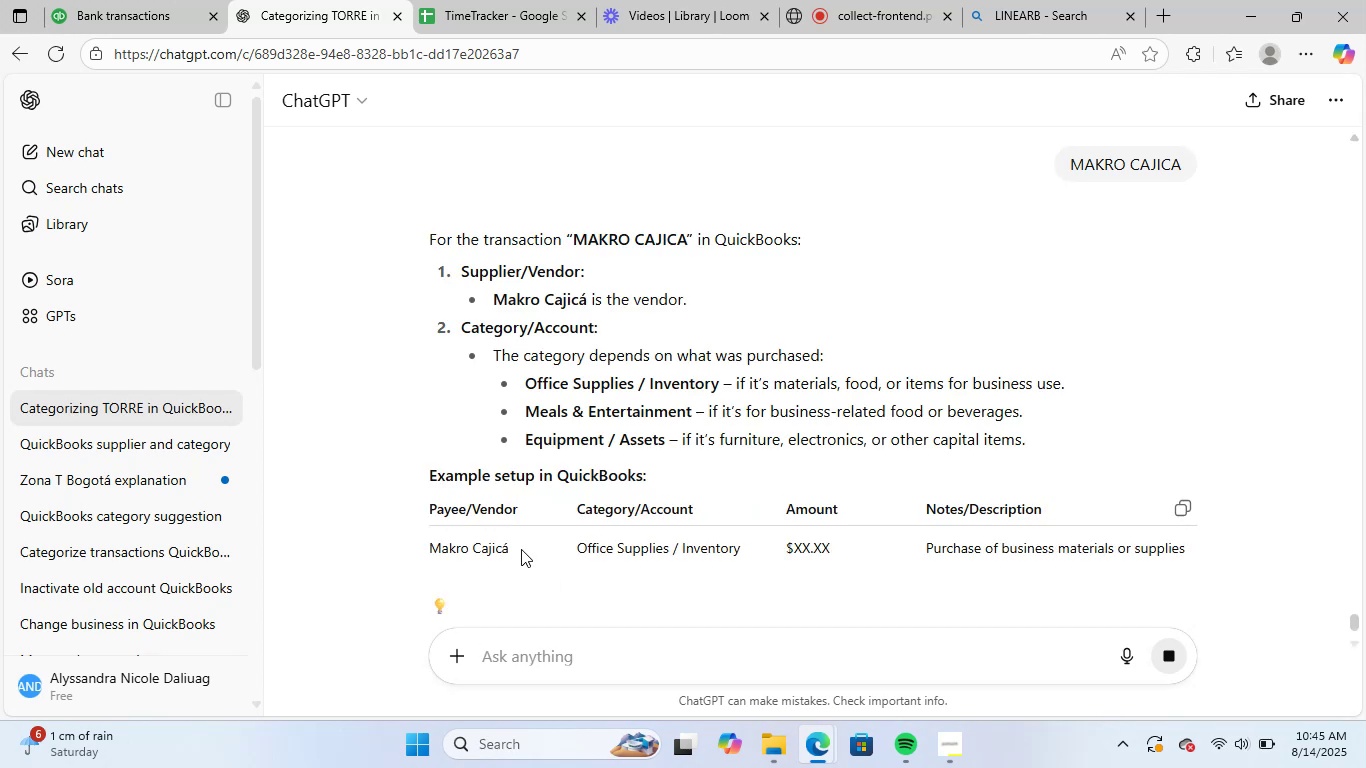 
wait(7.96)
 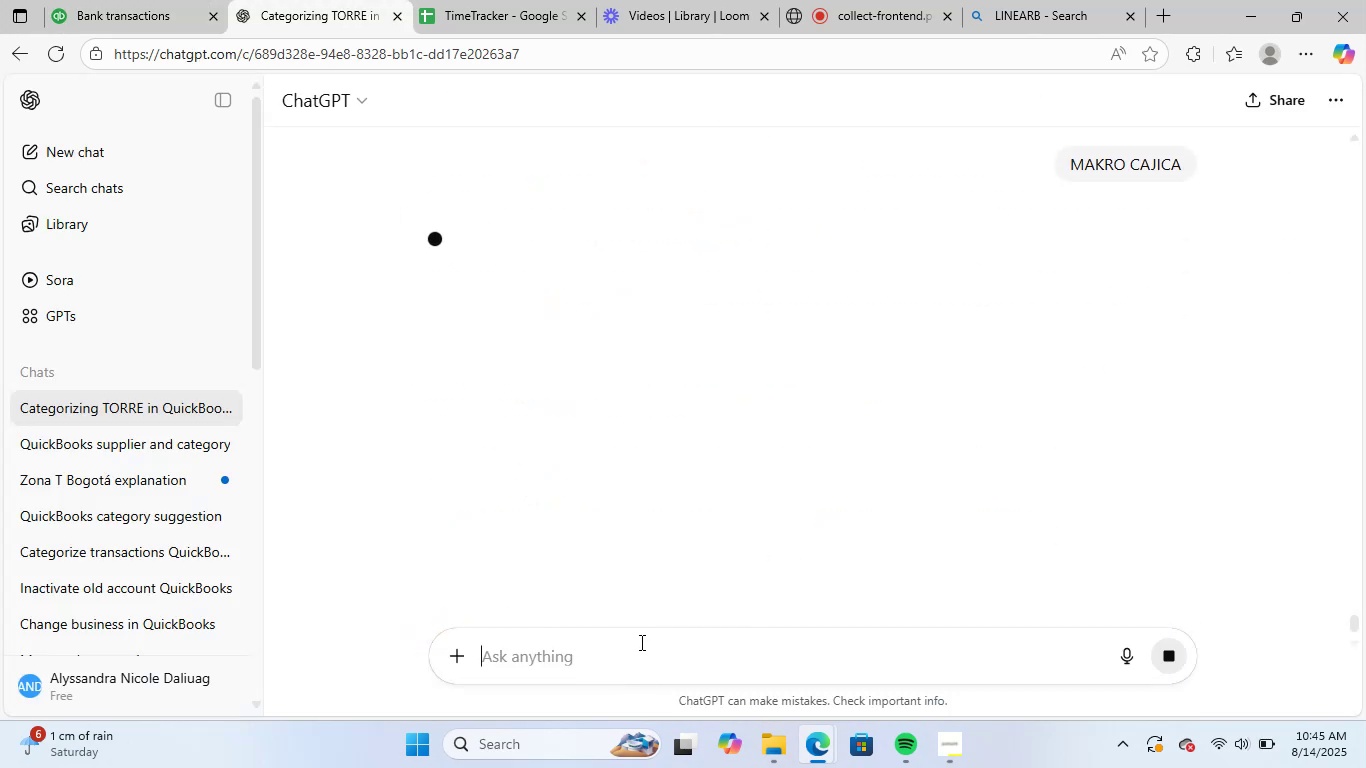 
mouse_move([220, 50])
 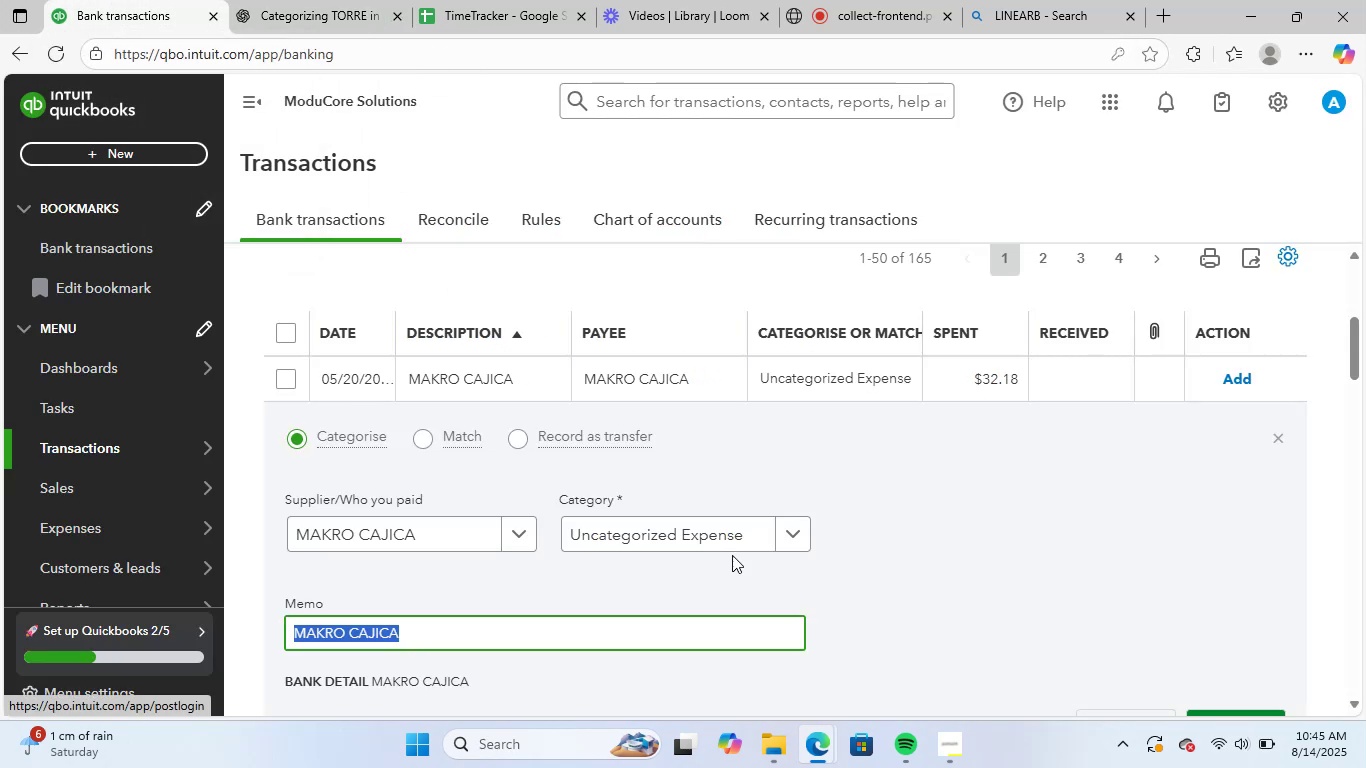 
left_click([709, 532])
 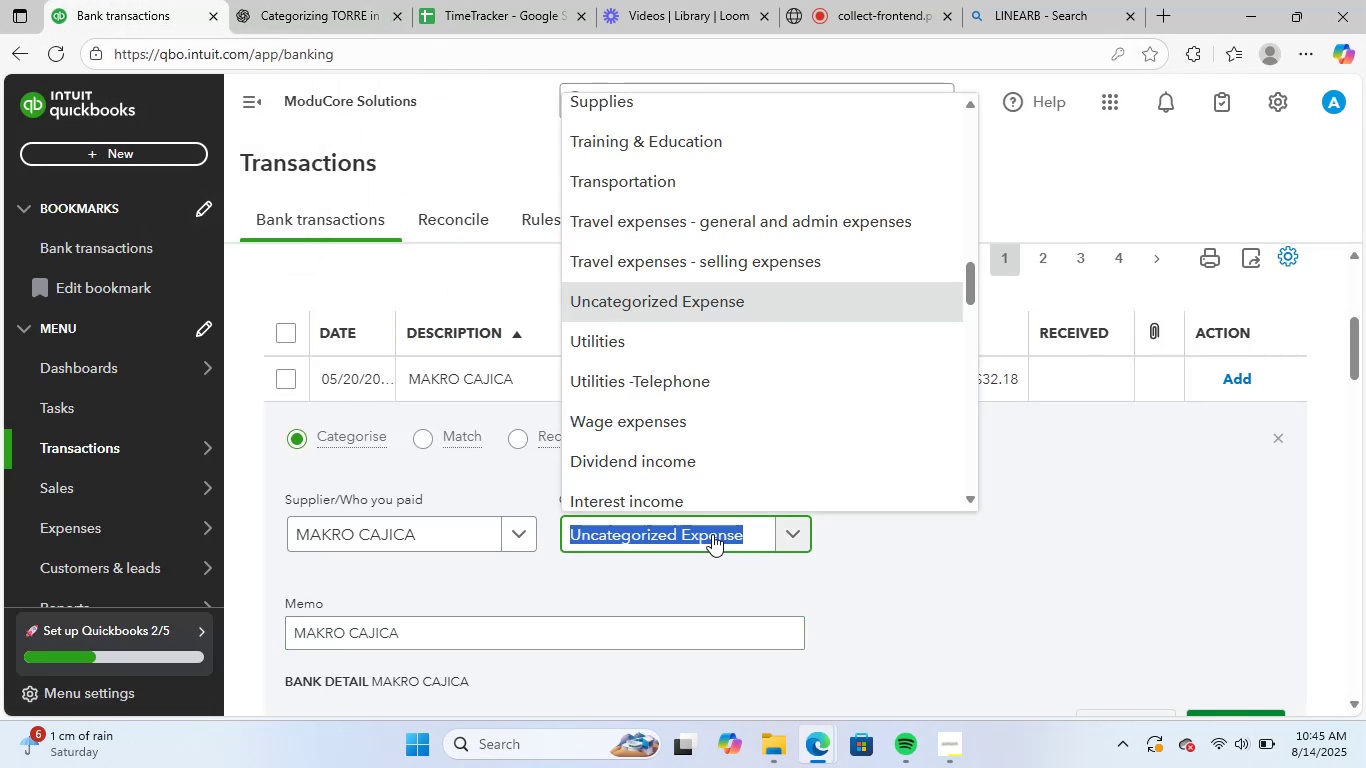 
type(office)
 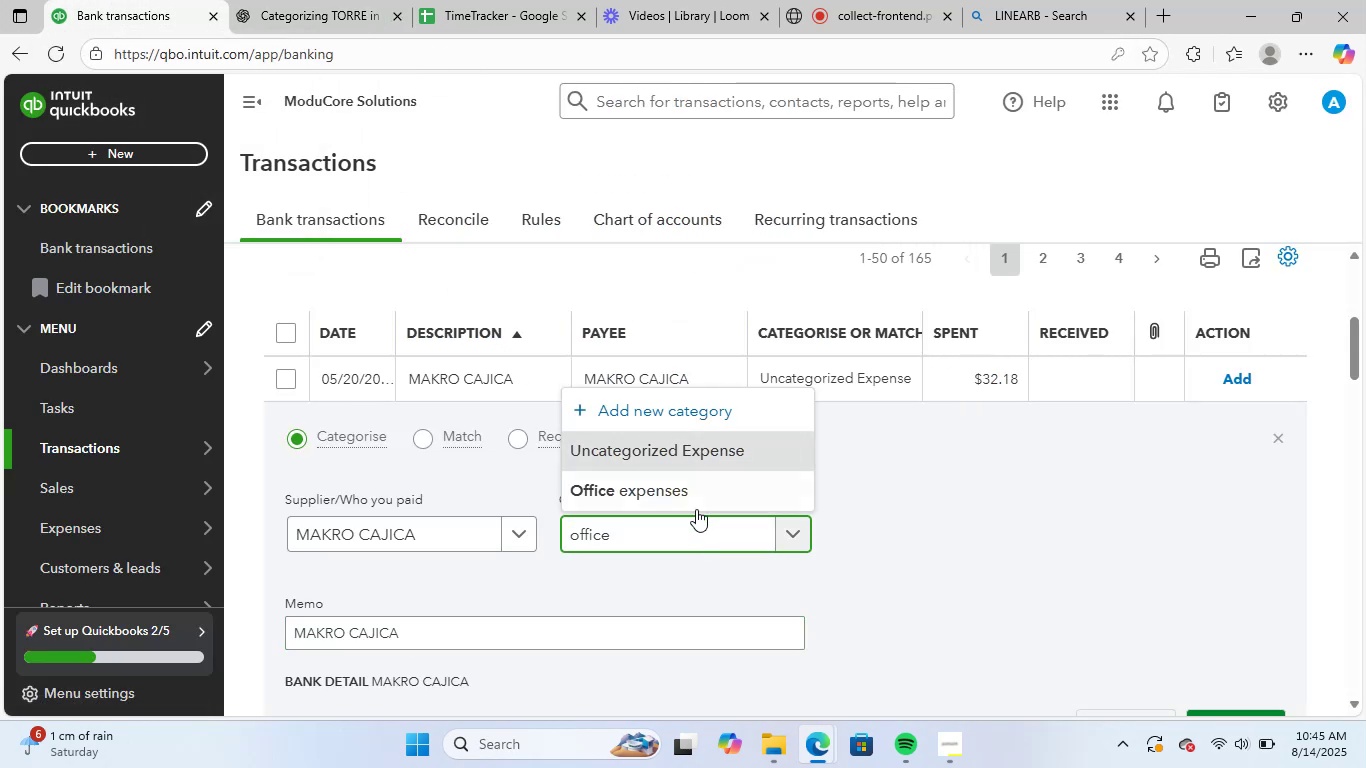 
left_click([737, 480])
 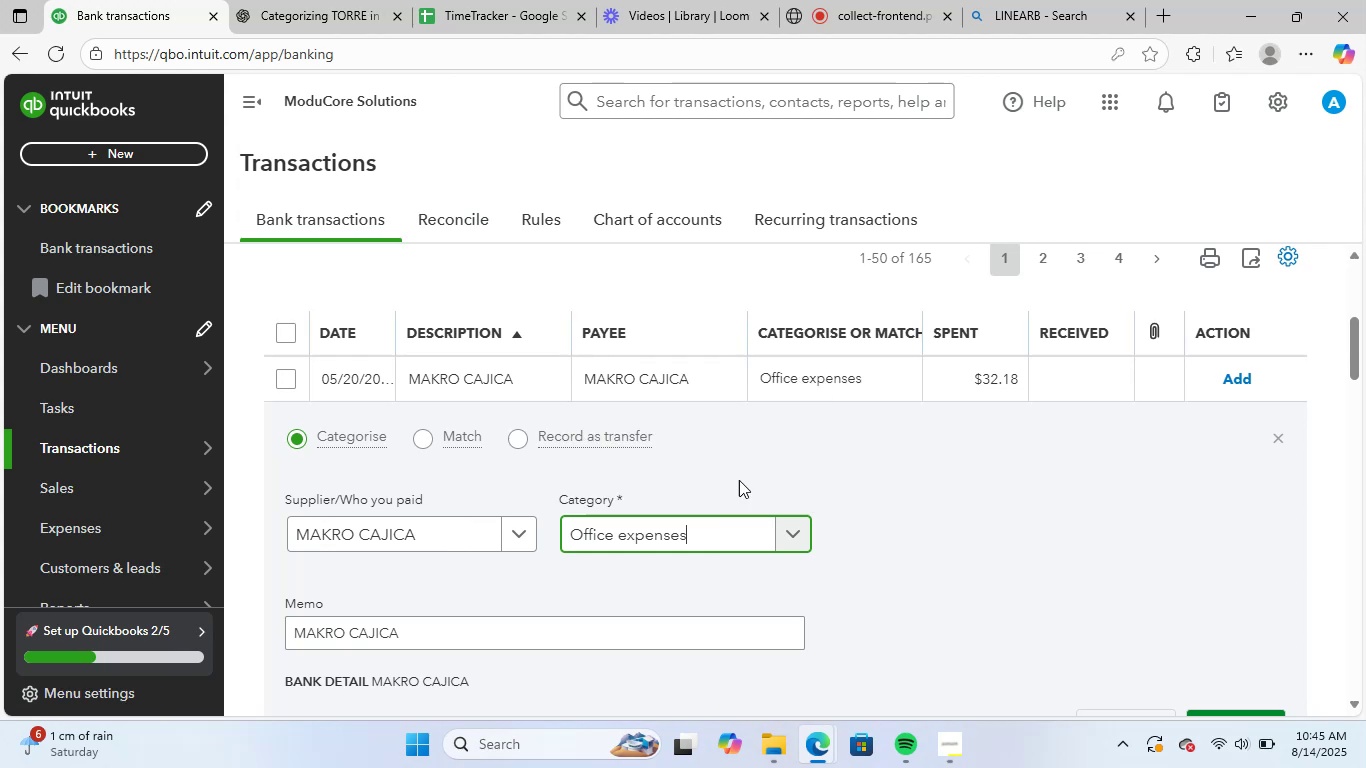 
scroll: coordinate [910, 505], scroll_direction: down, amount: 2.0
 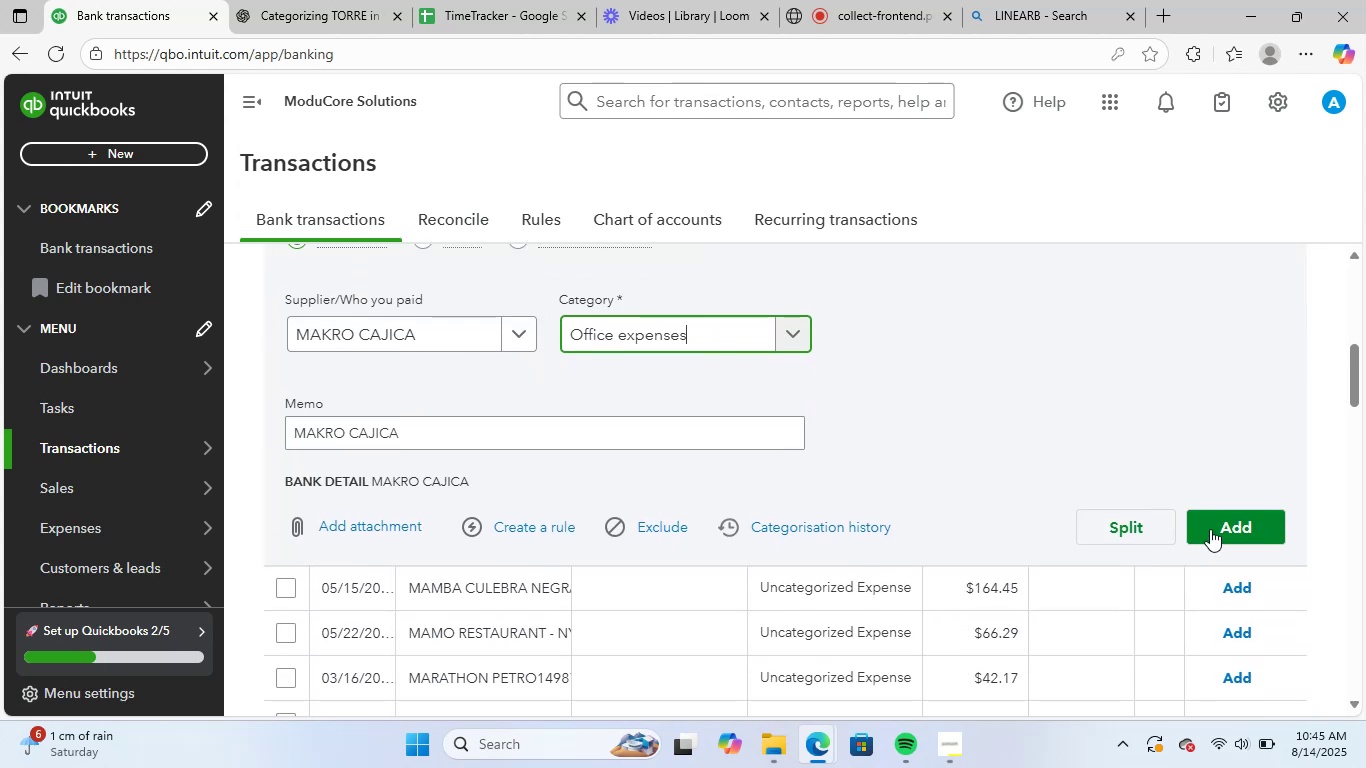 
left_click([1213, 520])
 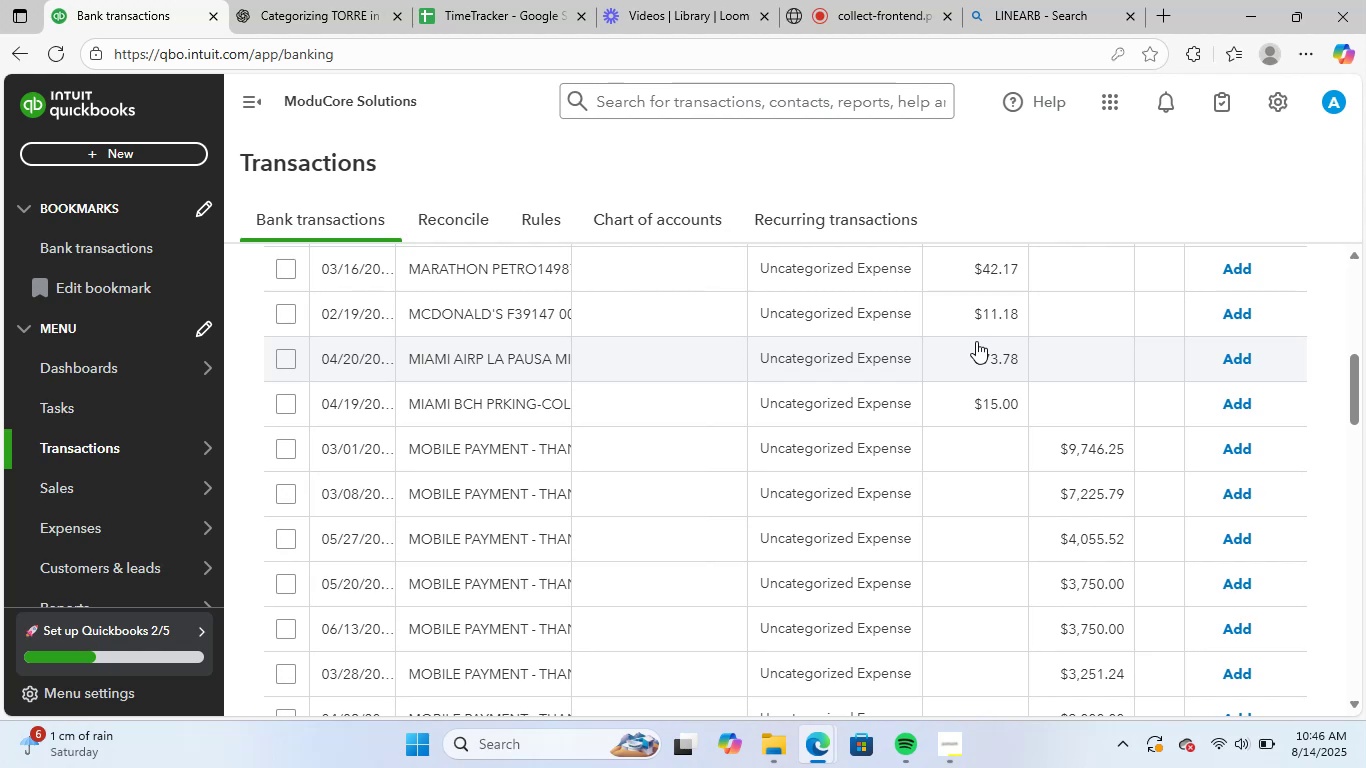 
wait(24.85)
 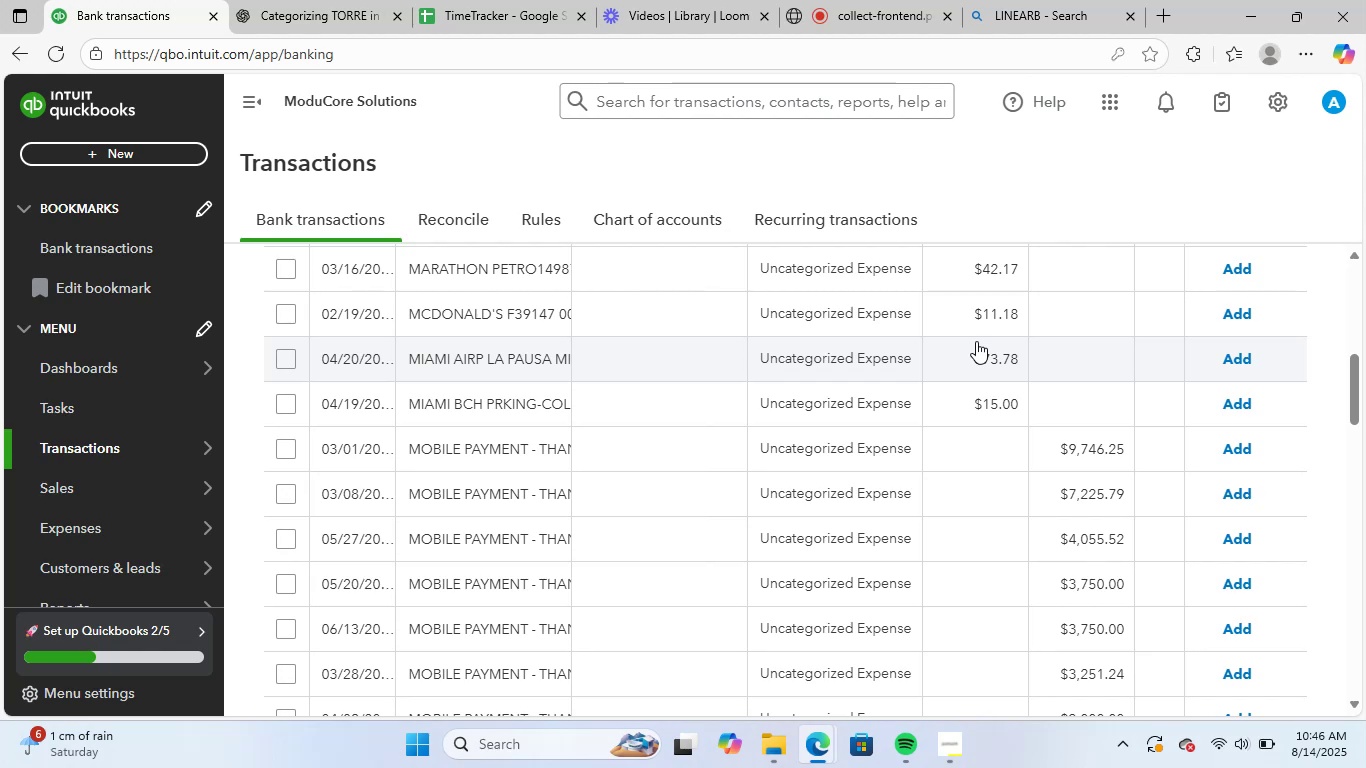 
scroll: coordinate [577, 458], scroll_direction: up, amount: 3.0
 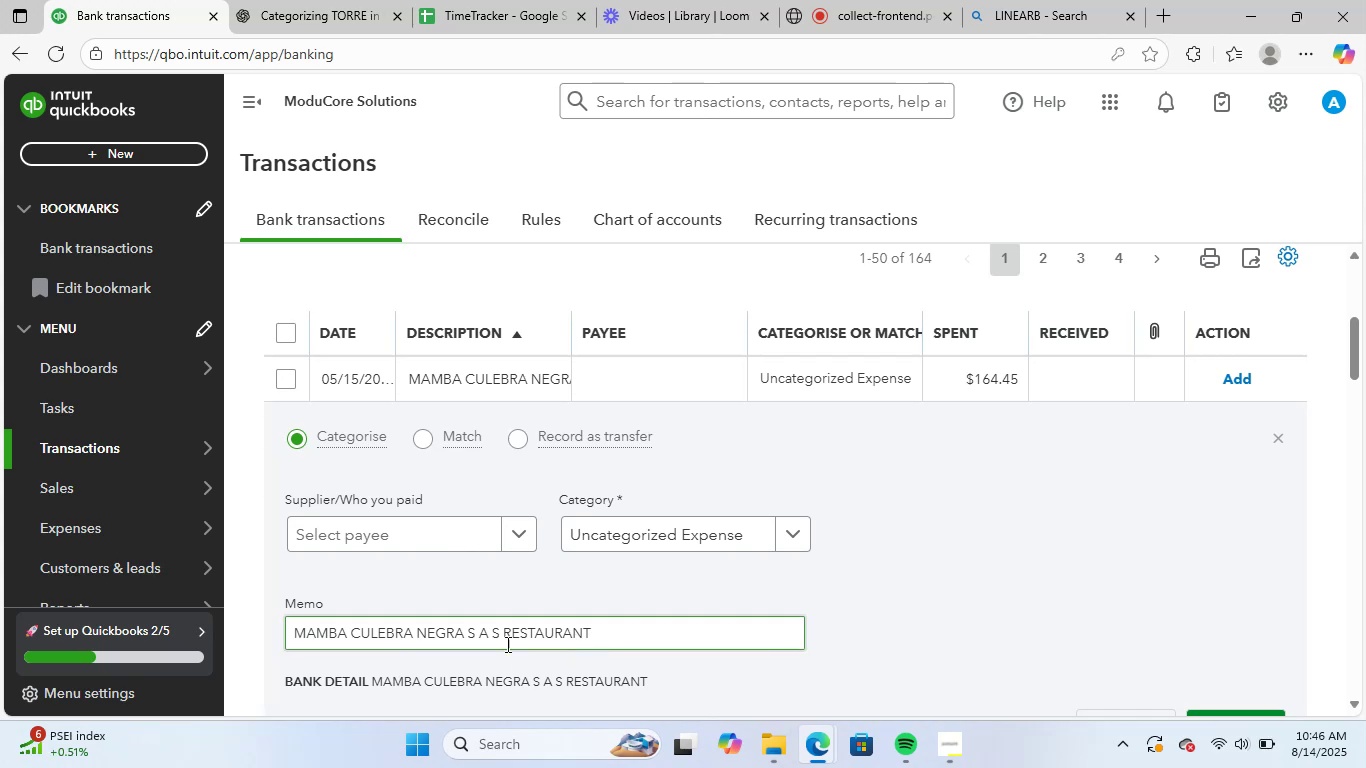 
wait(7.55)
 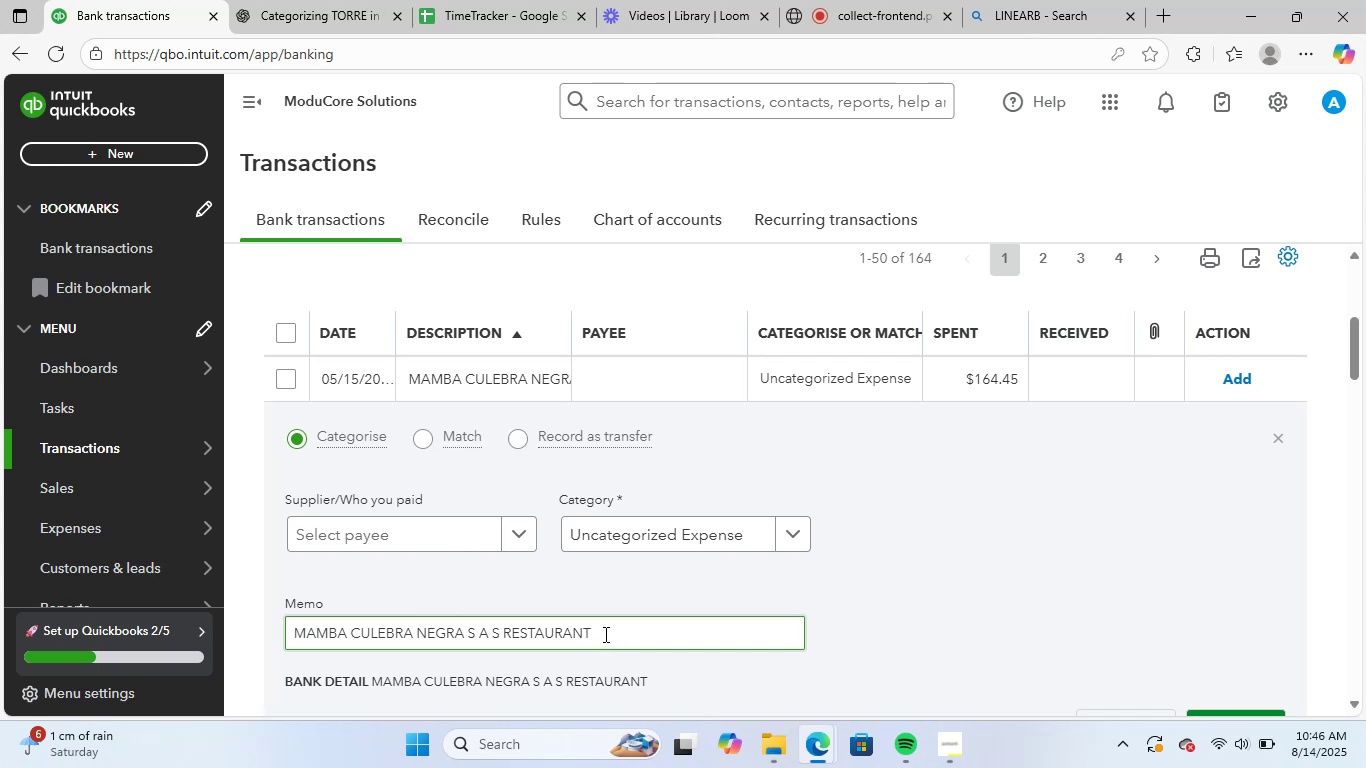 
left_click_drag(start_coordinate=[413, 637], to_coordinate=[258, 628])
 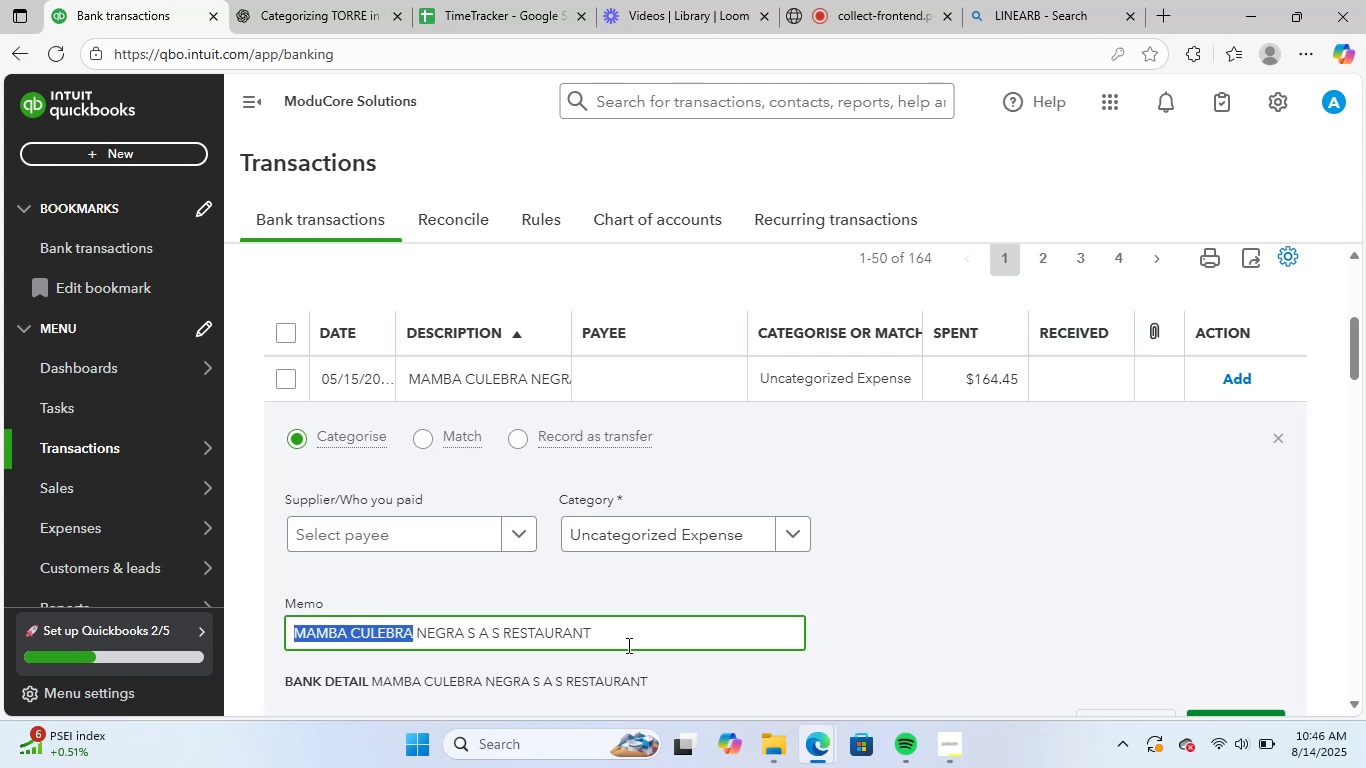 
left_click([627, 644])
 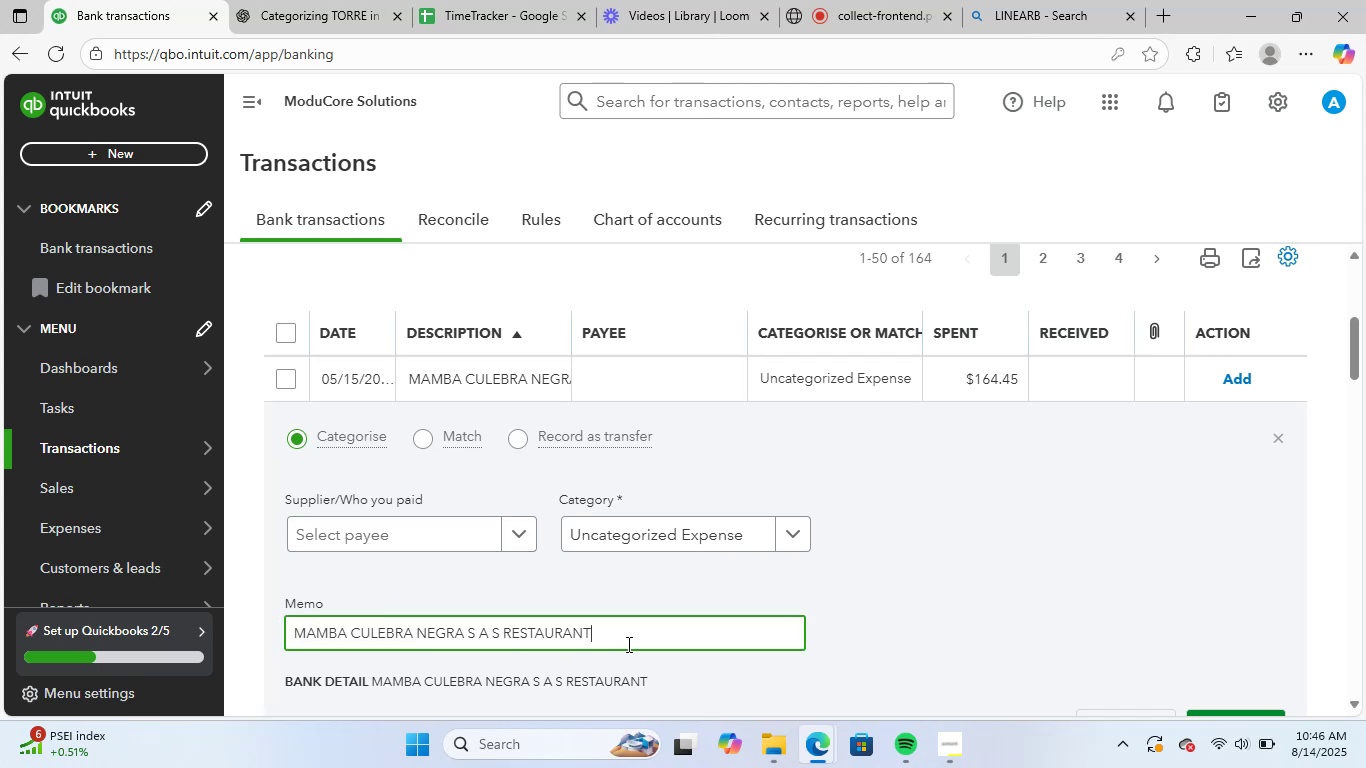 
left_click_drag(start_coordinate=[617, 641], to_coordinate=[211, 638])
 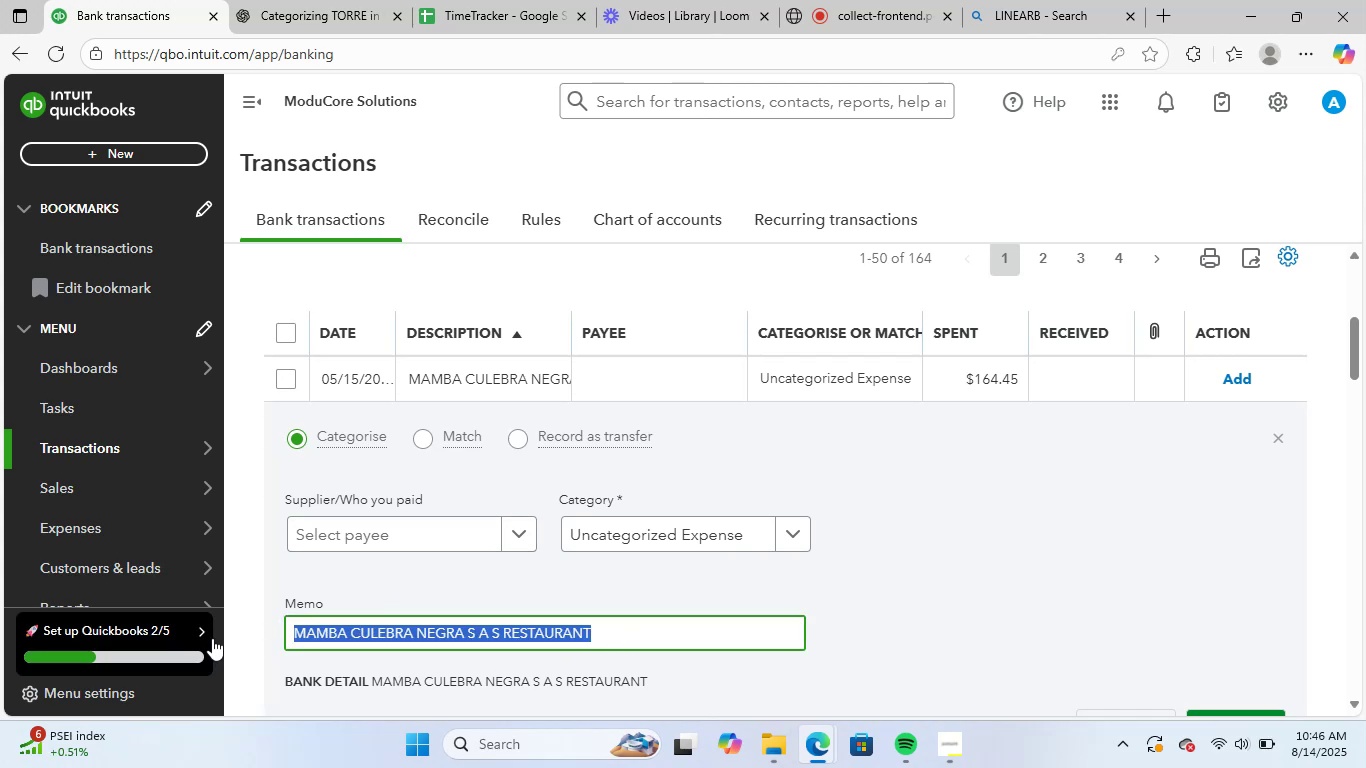 
key(Control+ControlLeft)
 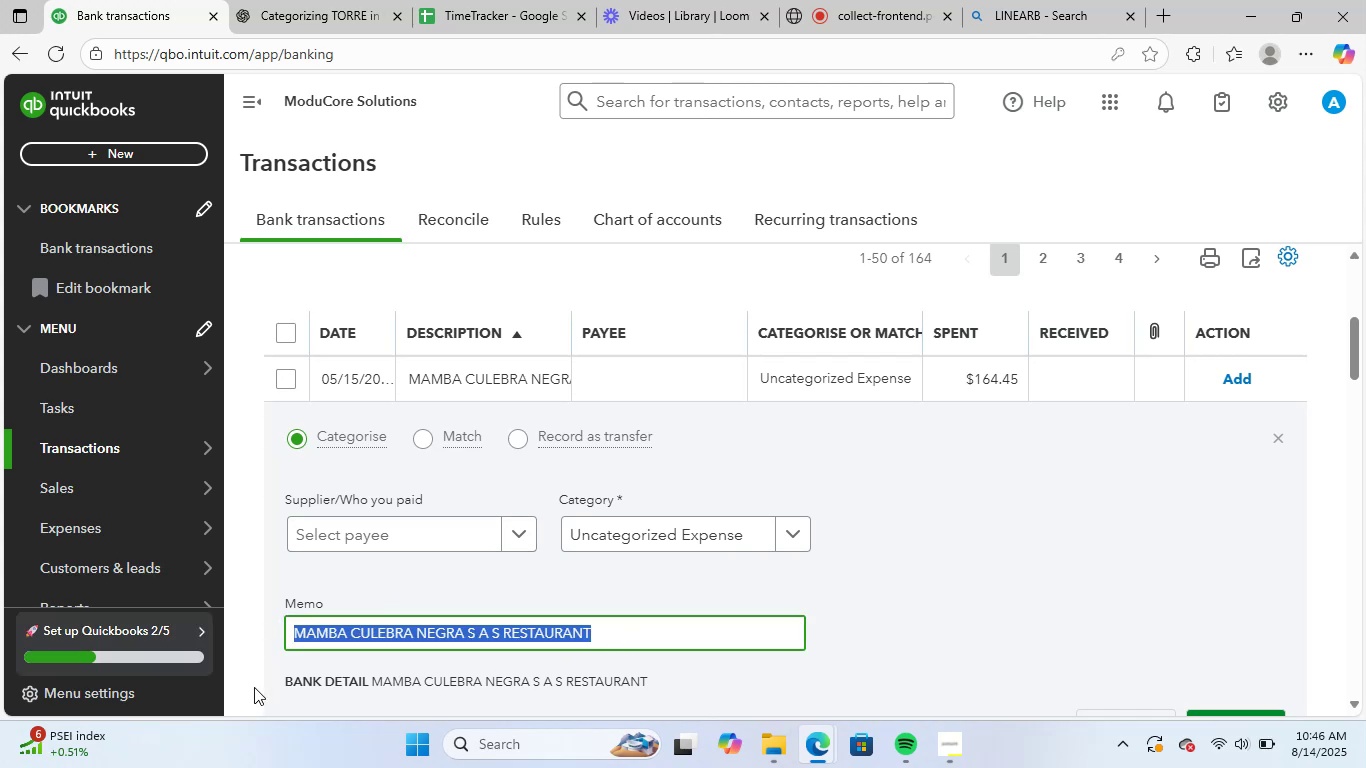 
key(Control+C)
 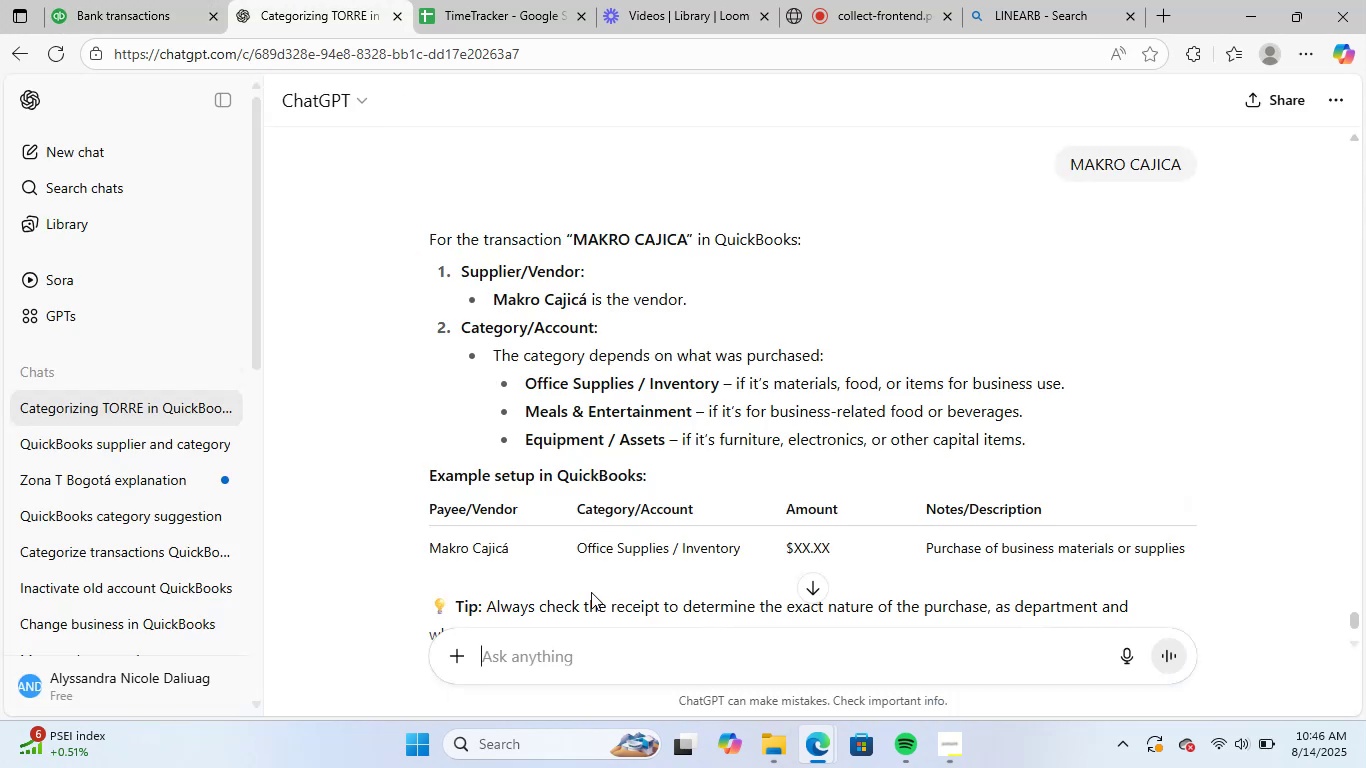 
key(Control+ControlLeft)
 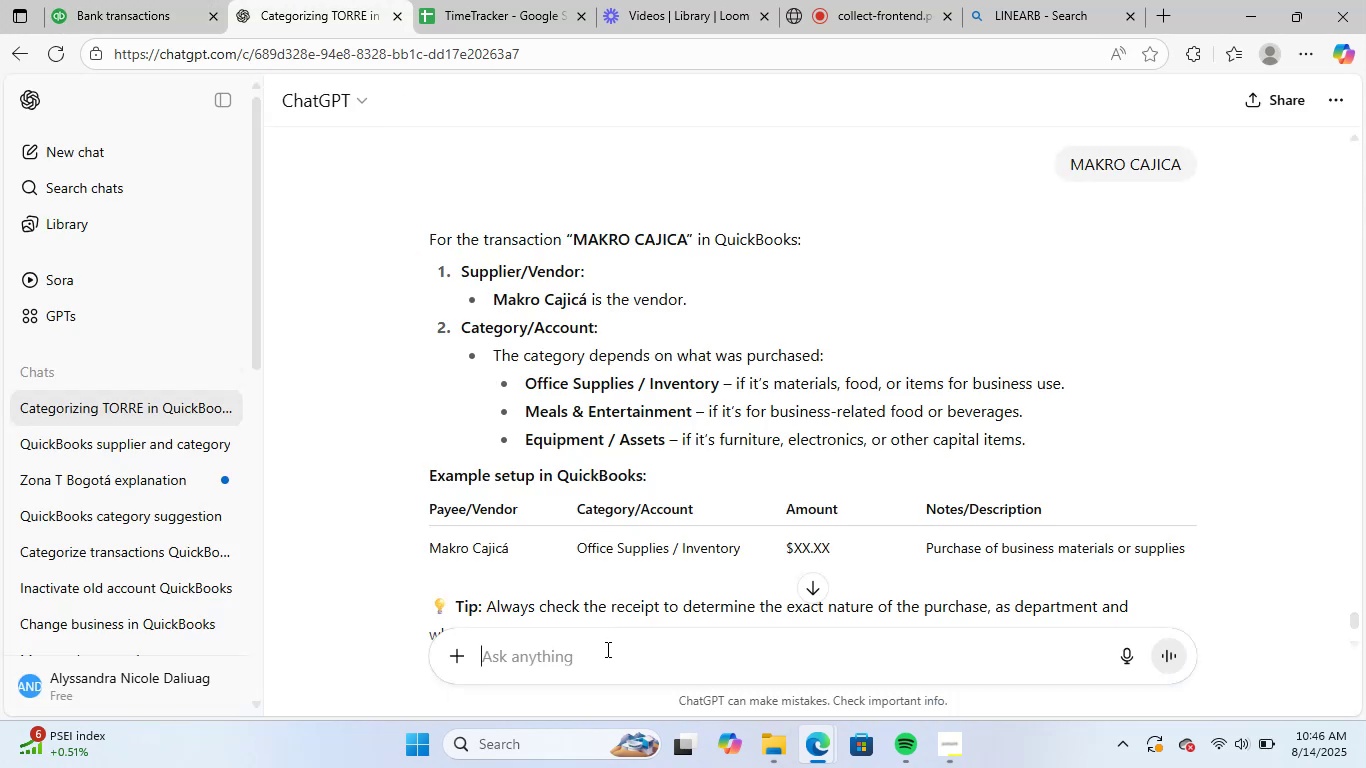 
key(Control+V)
 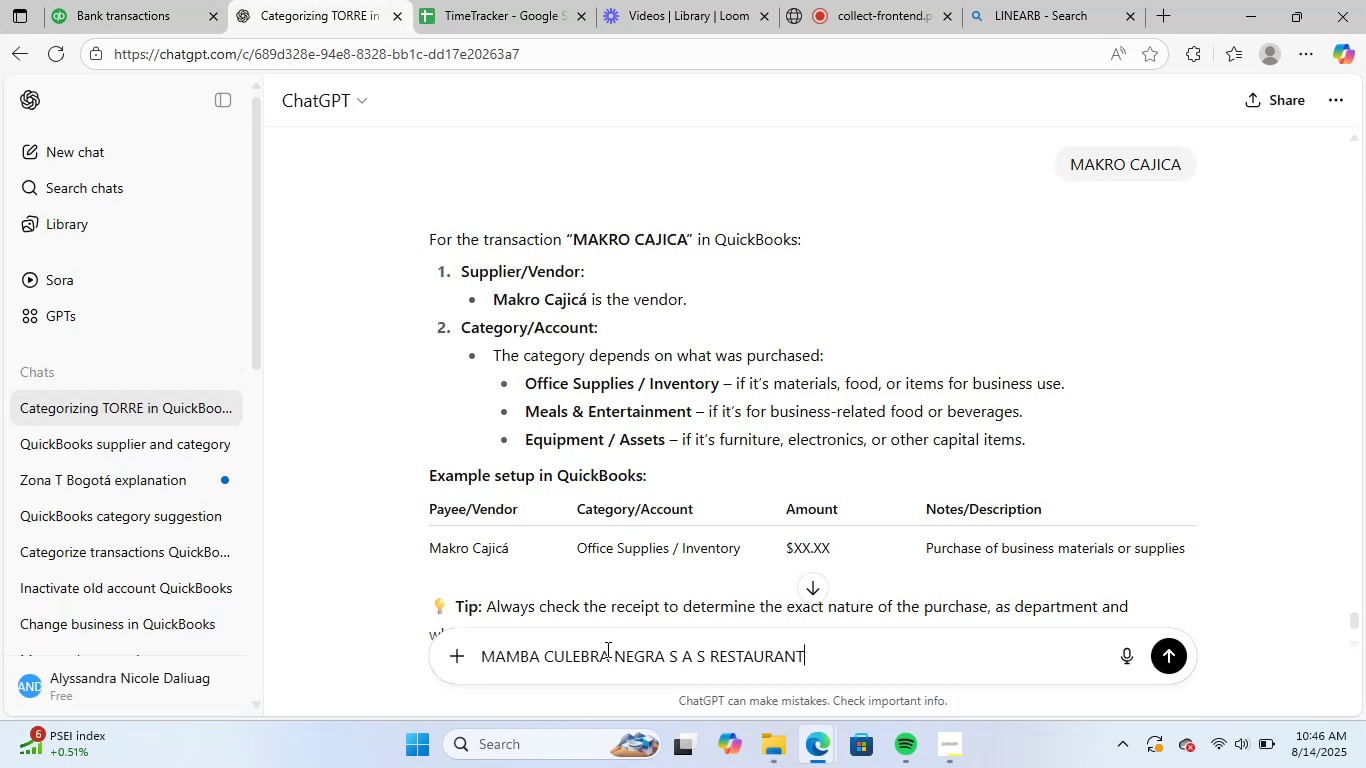 
key(NumpadEnter)
 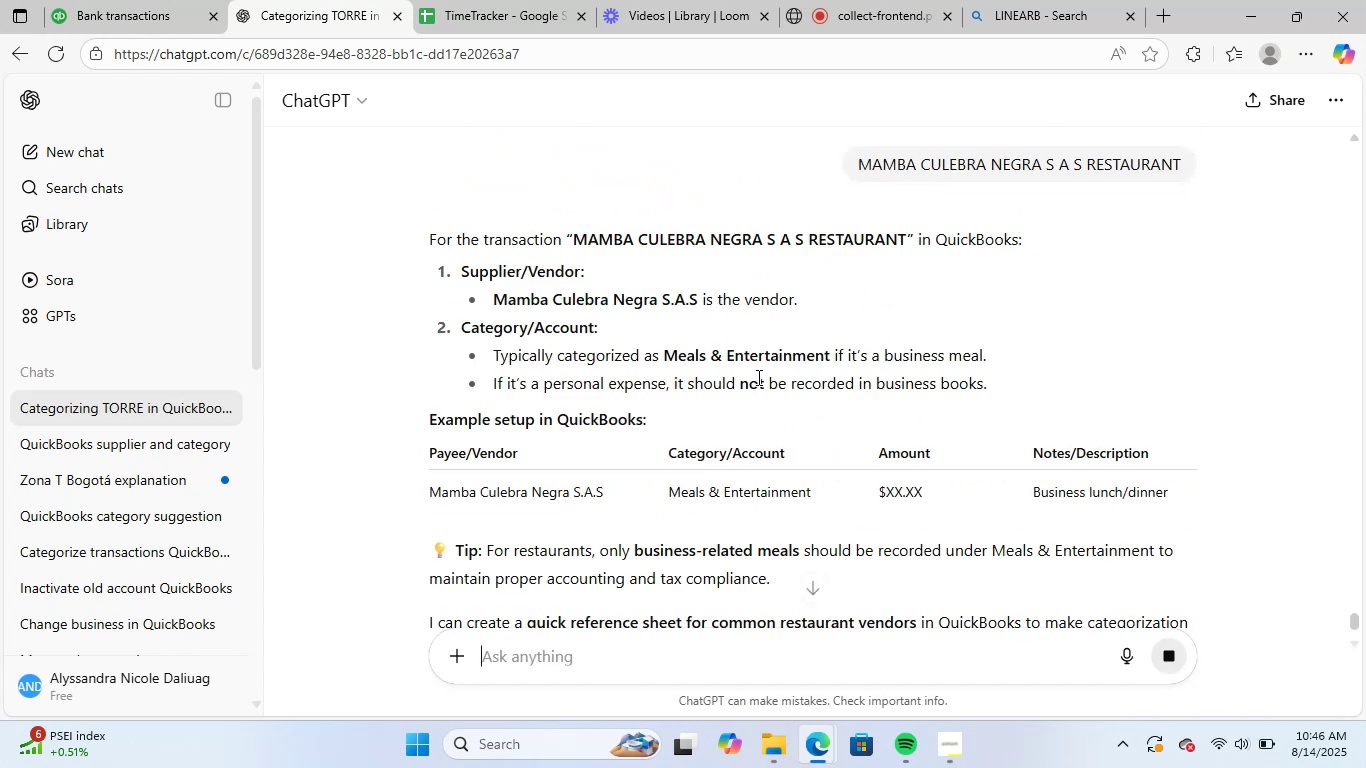 
wait(6.99)
 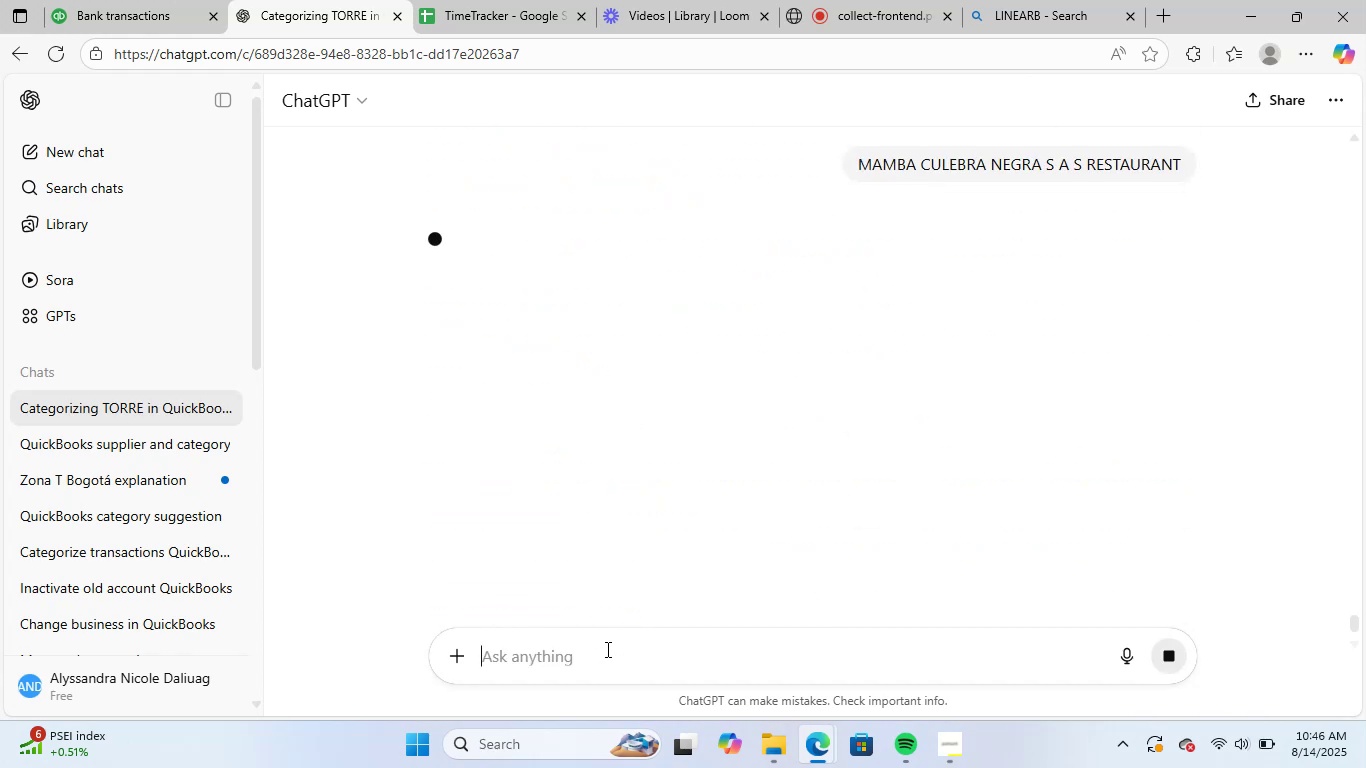 
left_click_drag(start_coordinate=[694, 306], to_coordinate=[494, 300])
 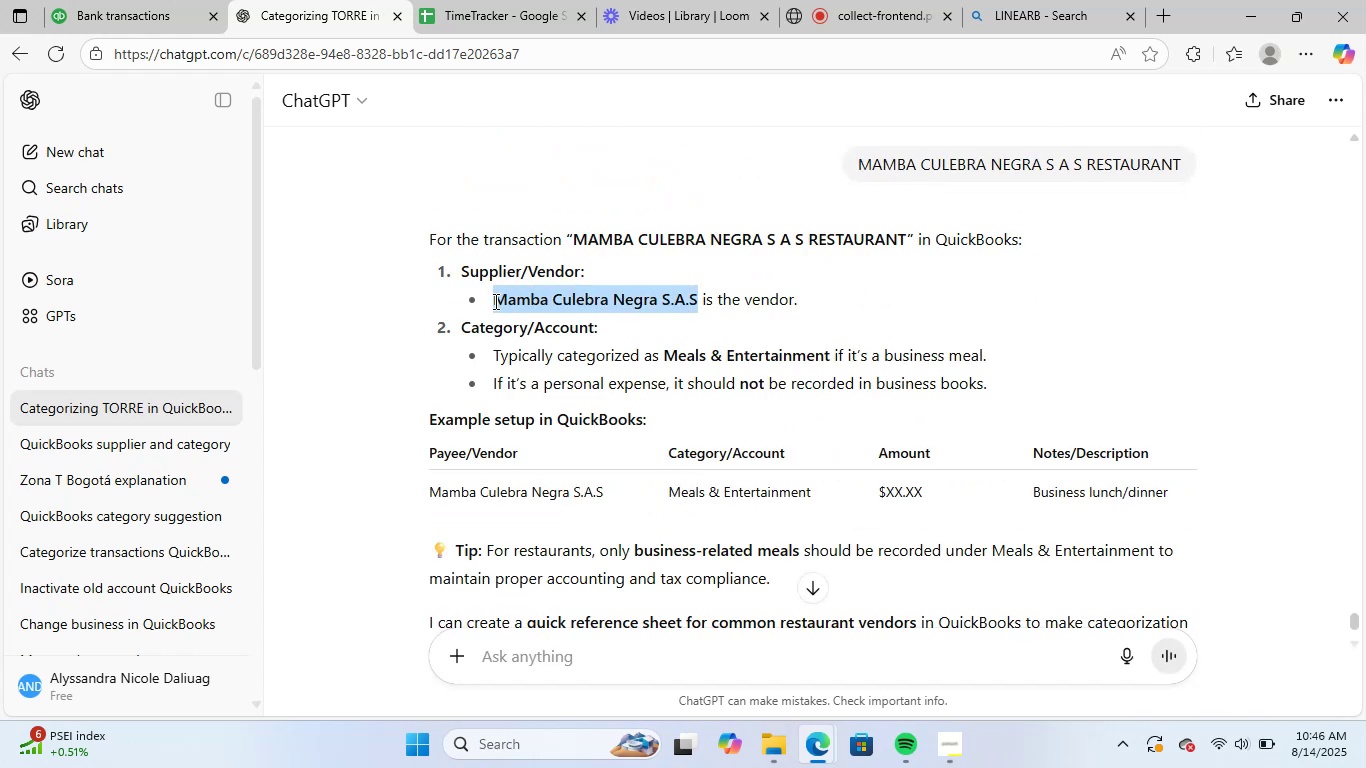 
key(Control+ControlLeft)
 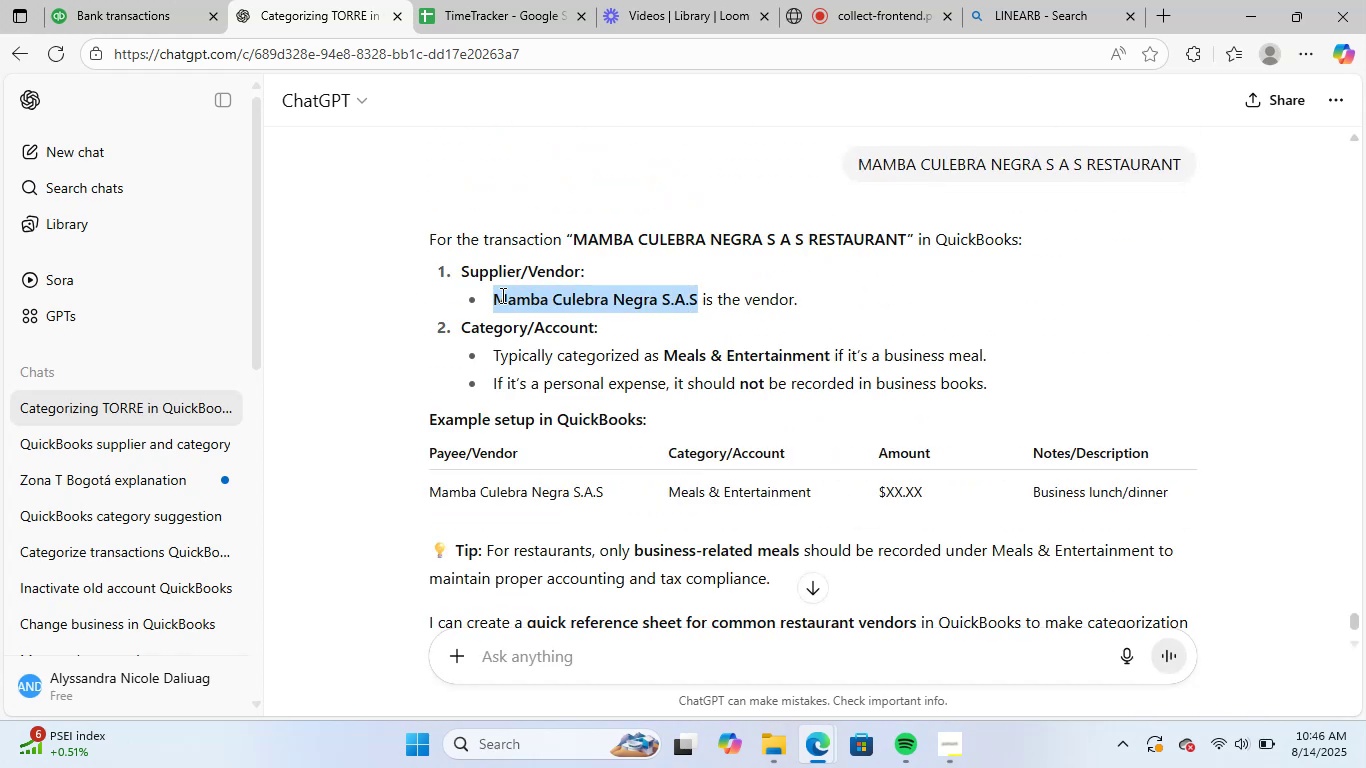 
key(Control+C)
 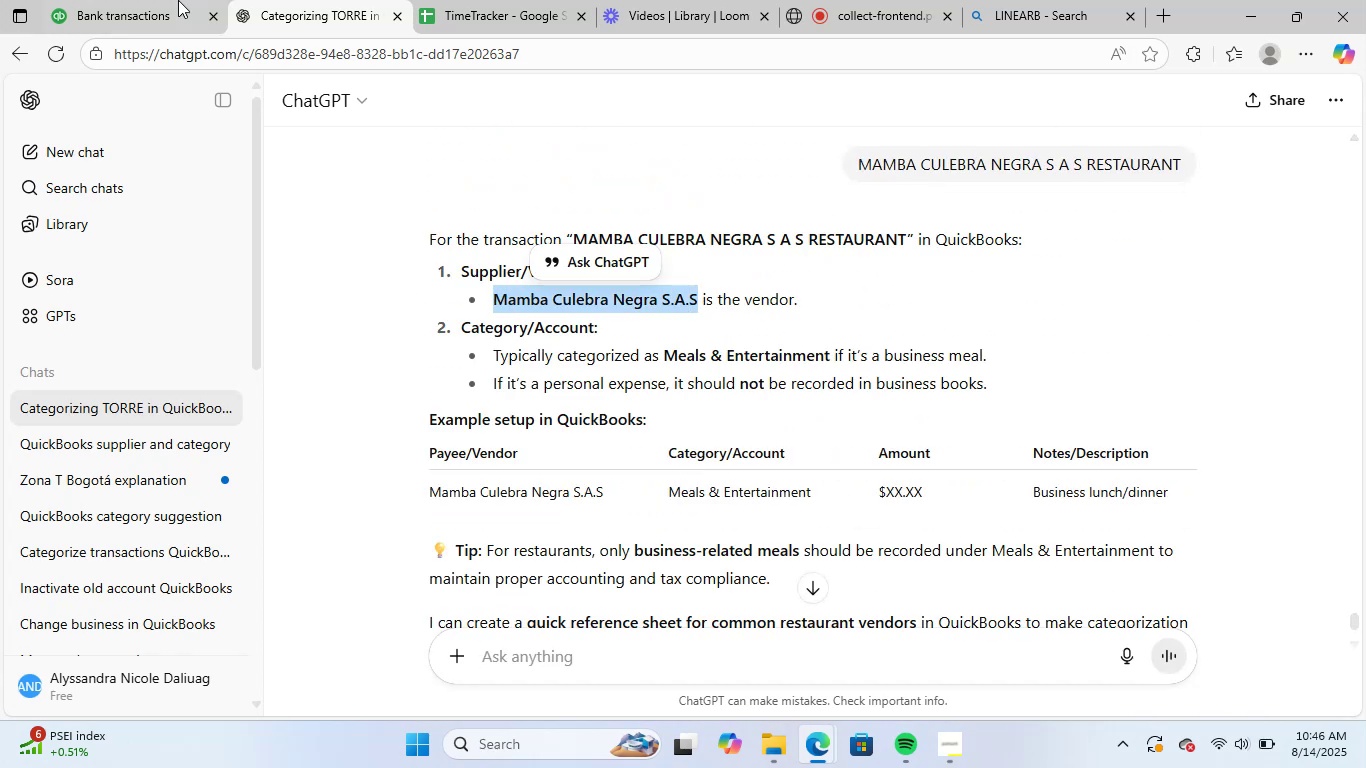 
left_click([170, 0])
 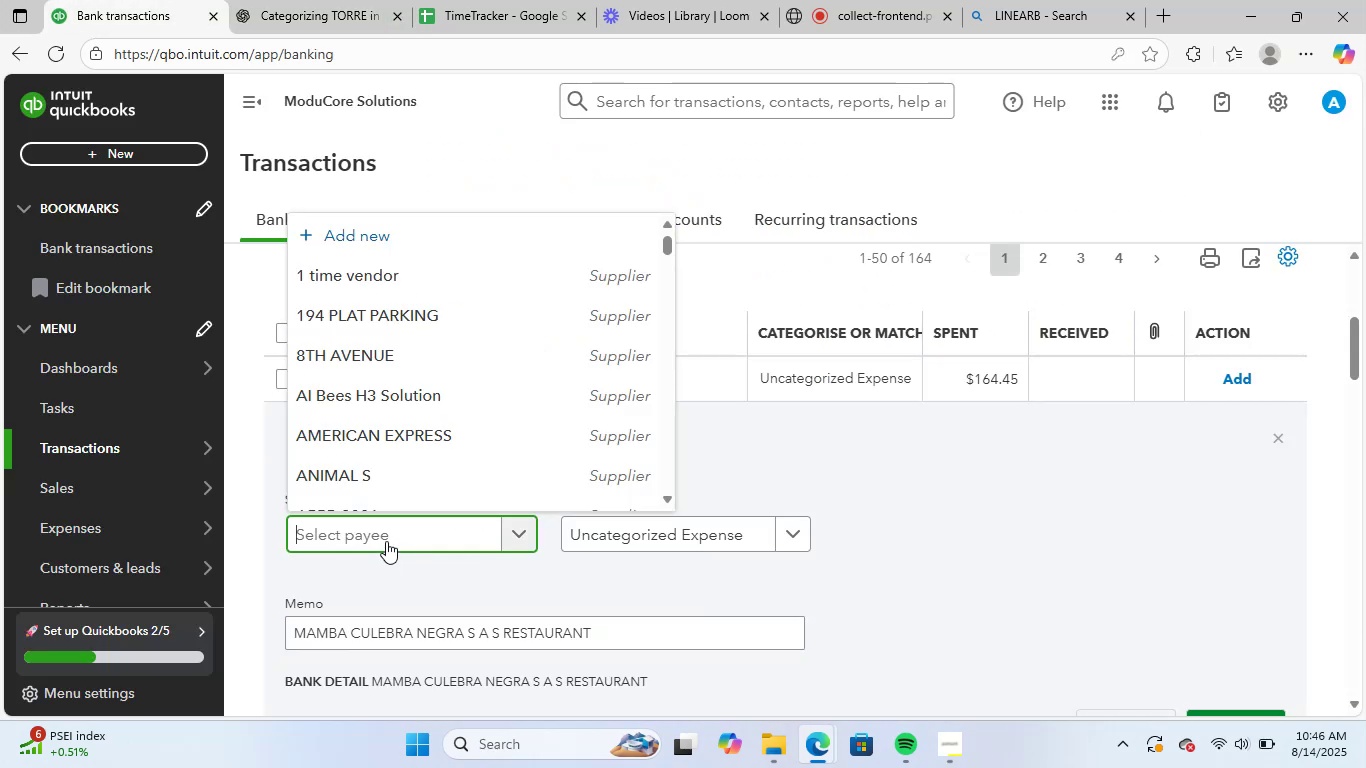 
left_click([461, 221])
 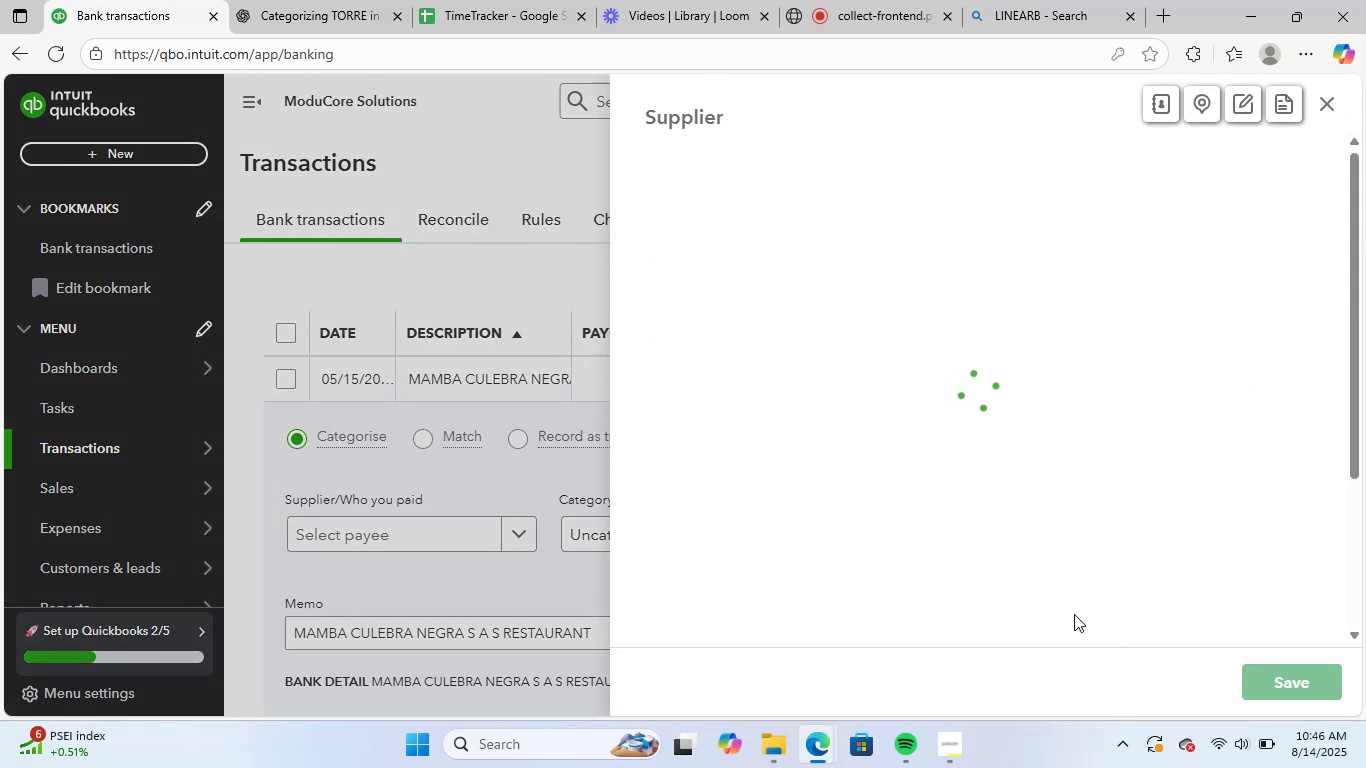 
key(Control+V)
 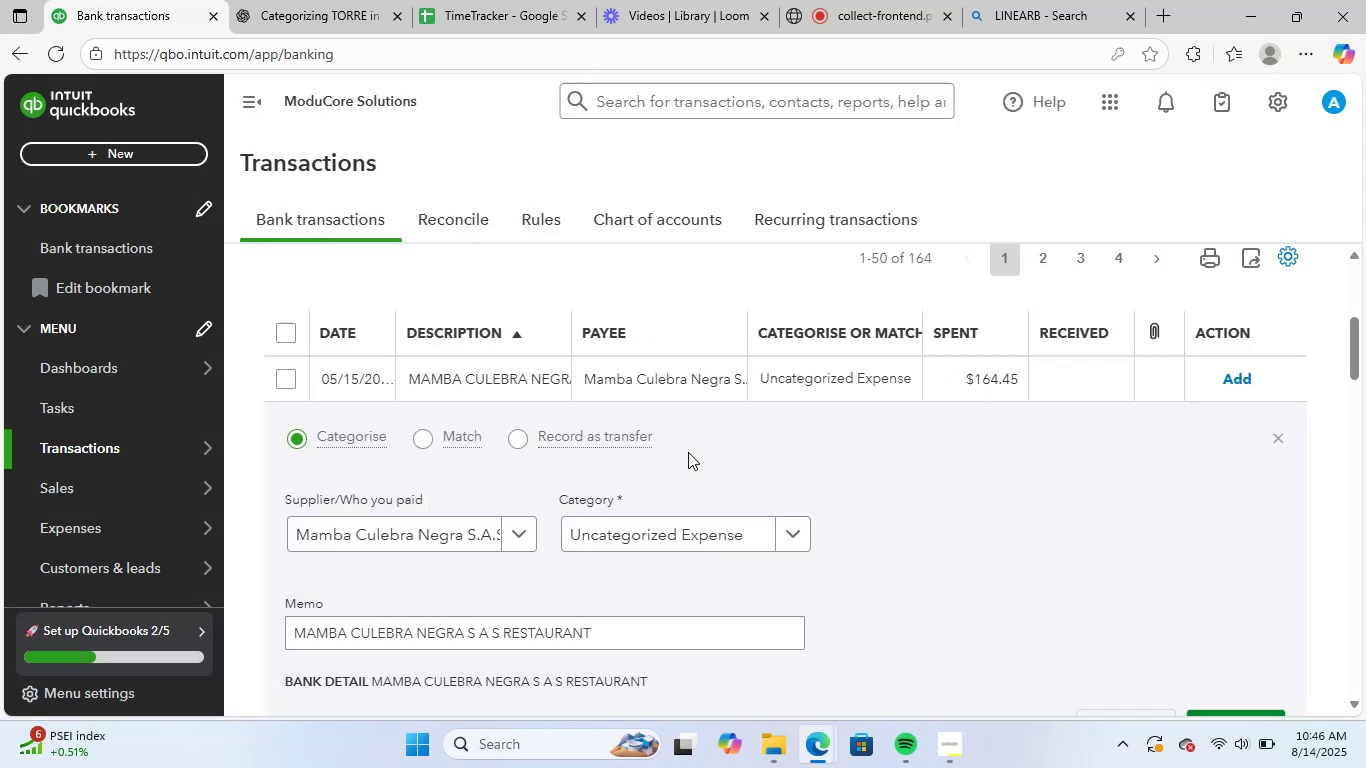 
left_click([724, 518])
 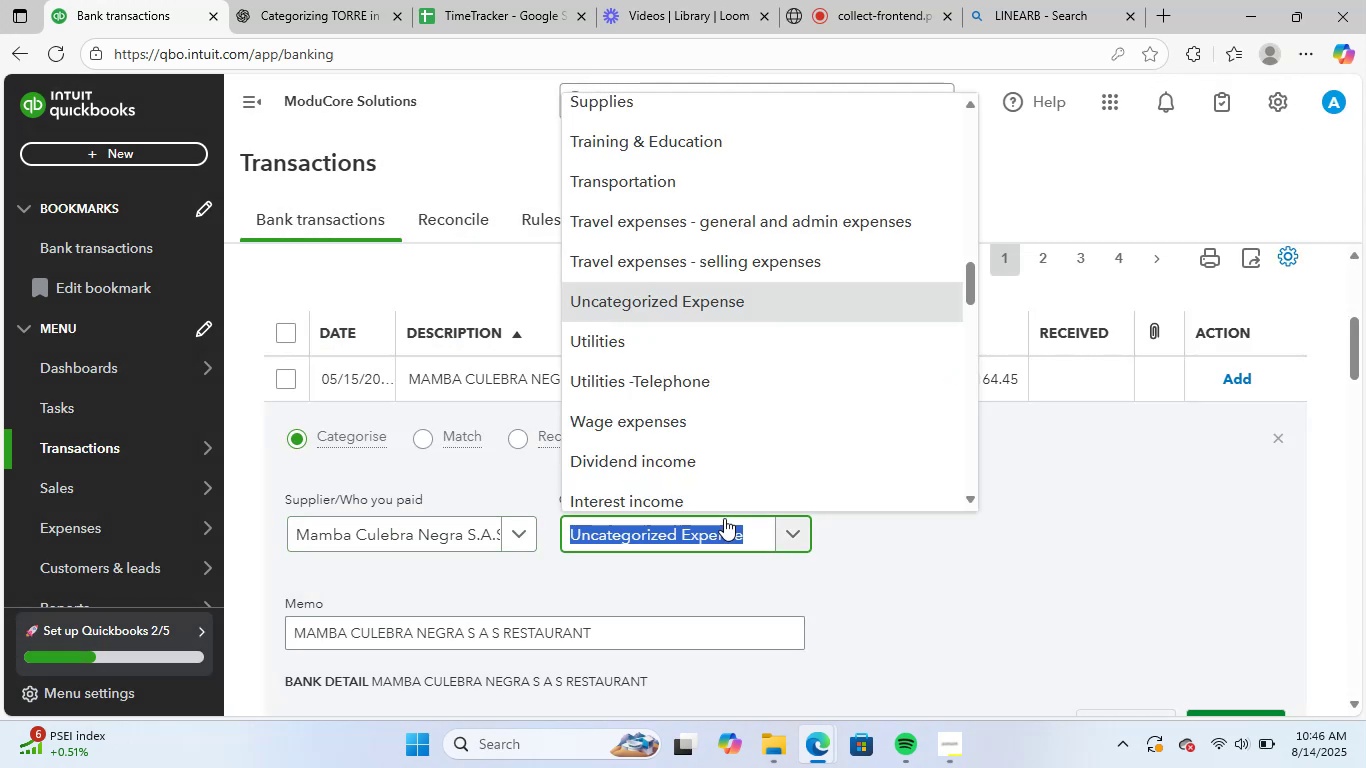 
type(meals)
 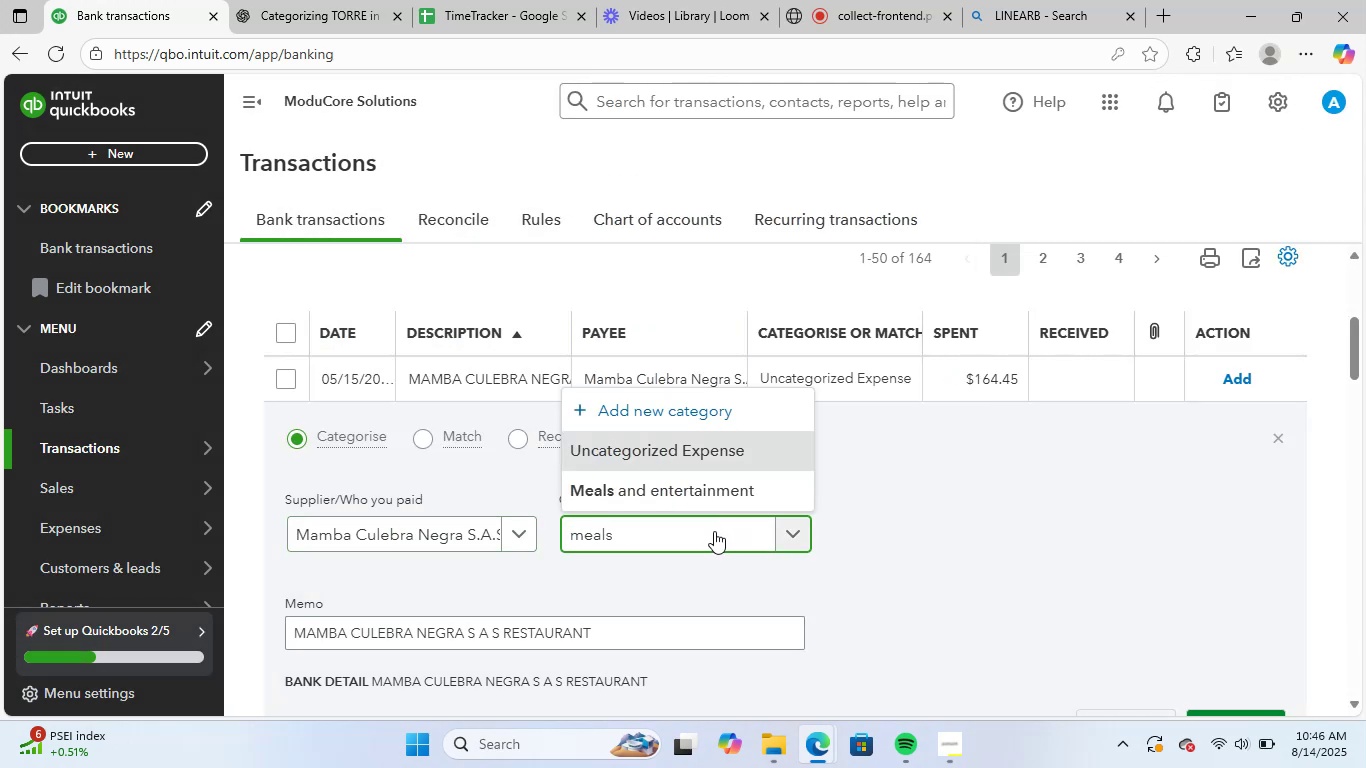 
left_click([740, 497])
 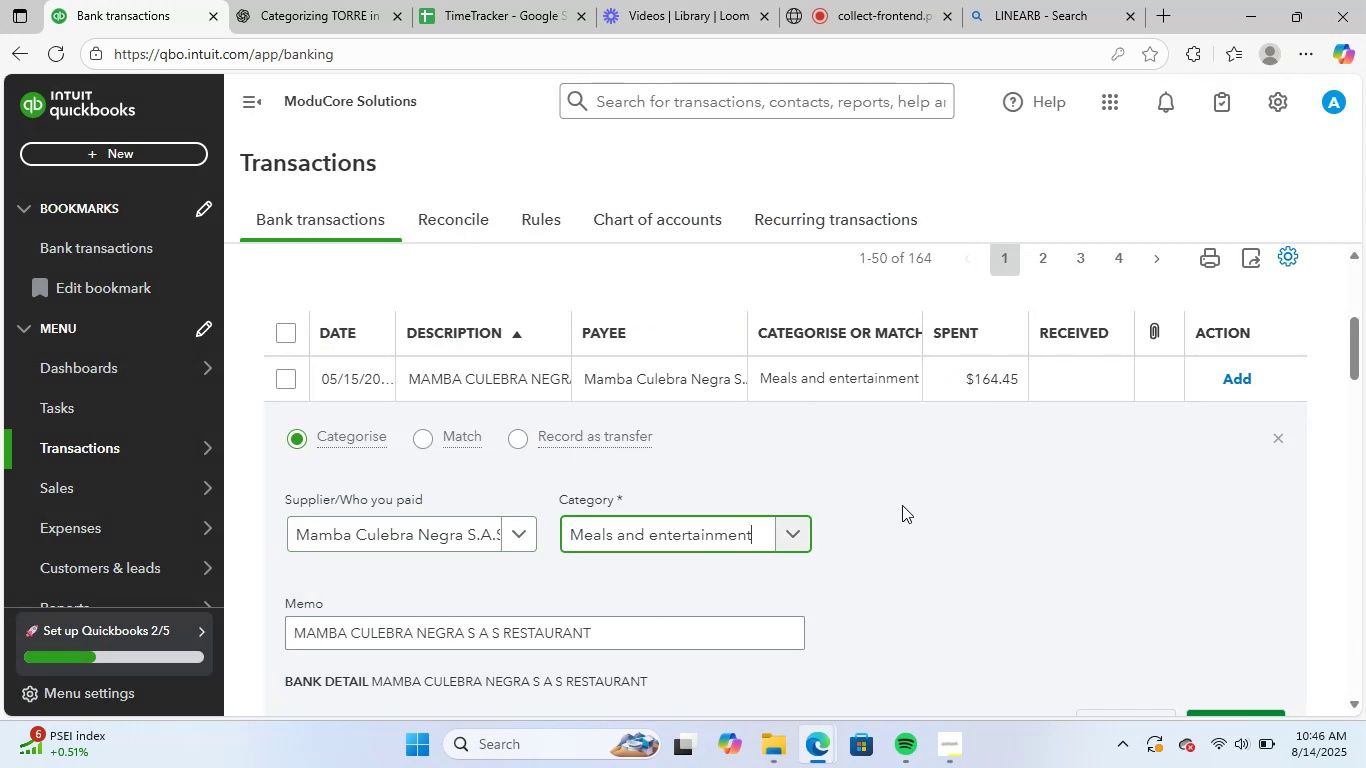 
scroll: coordinate [1038, 508], scroll_direction: down, amount: 2.0
 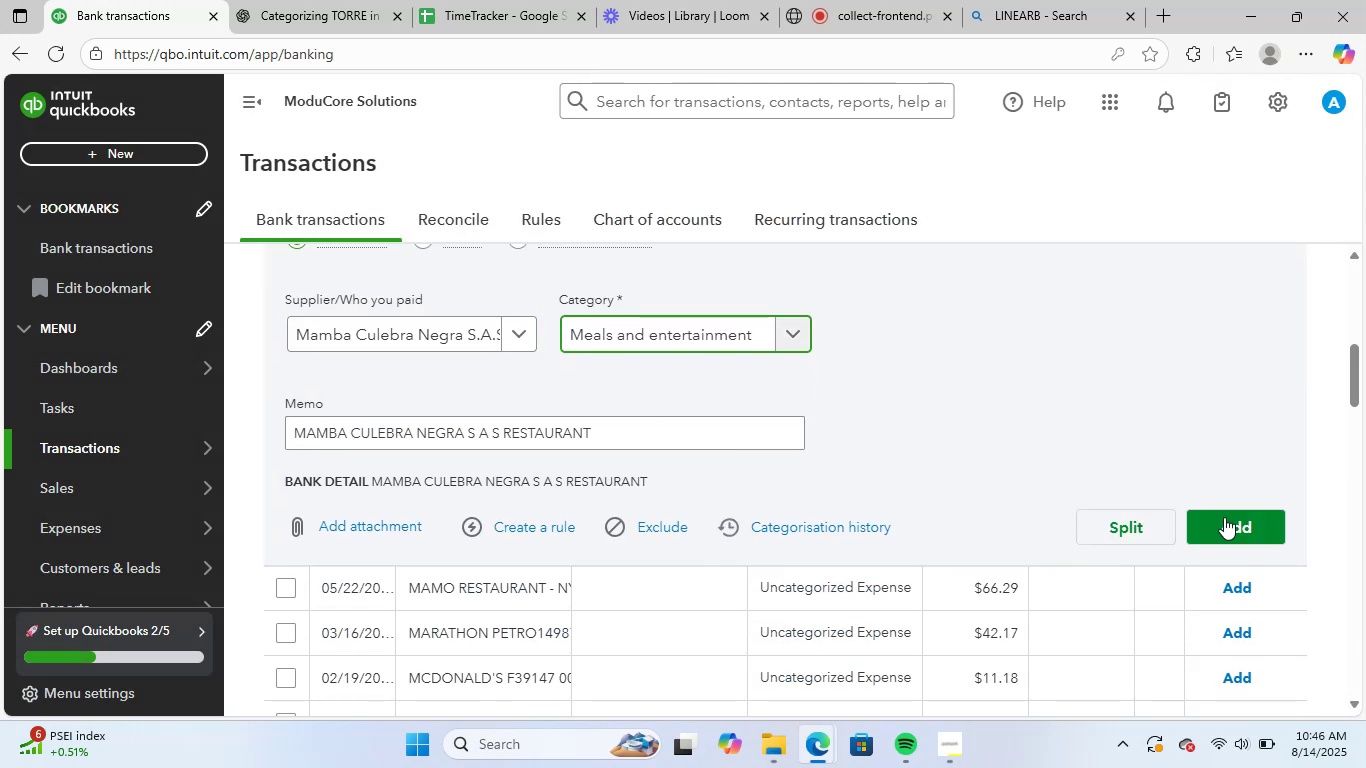 
left_click([1230, 519])
 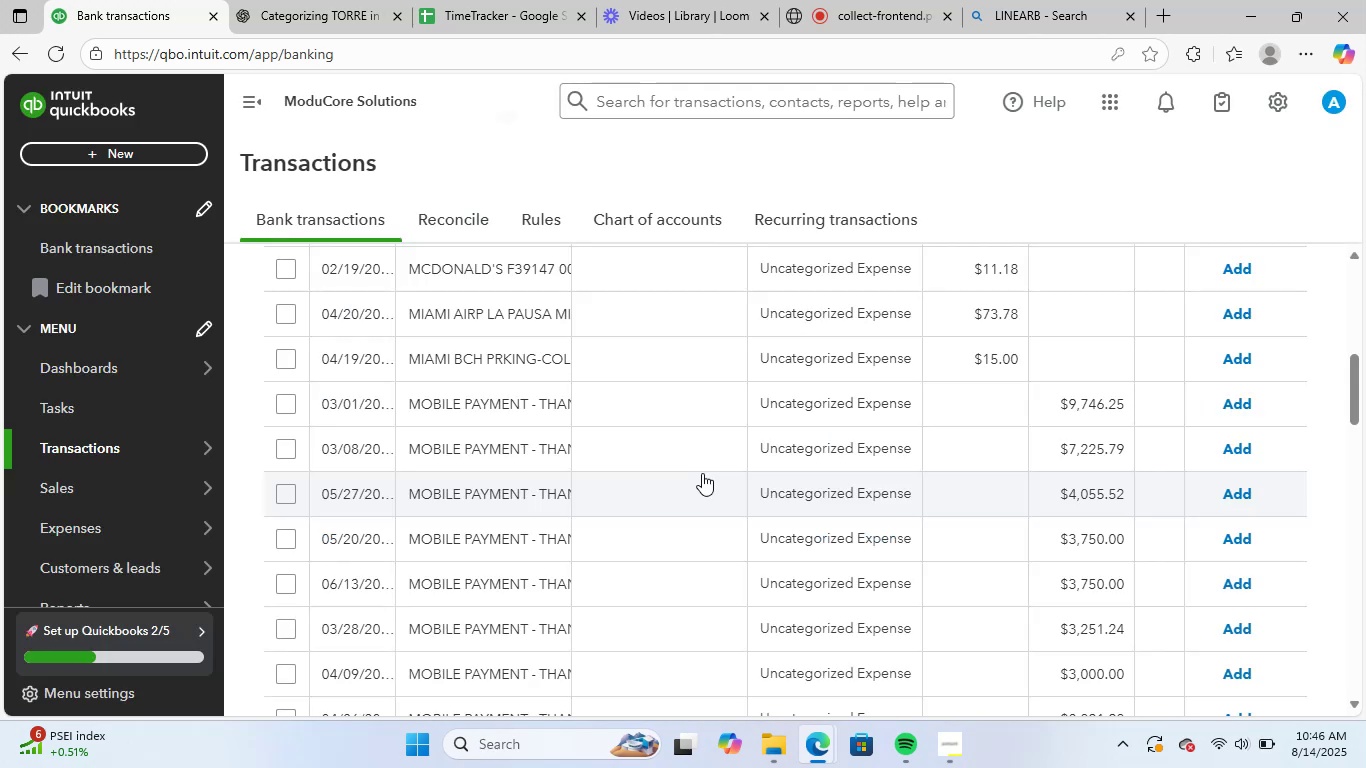 
scroll: coordinate [676, 480], scroll_direction: up, amount: 2.0
 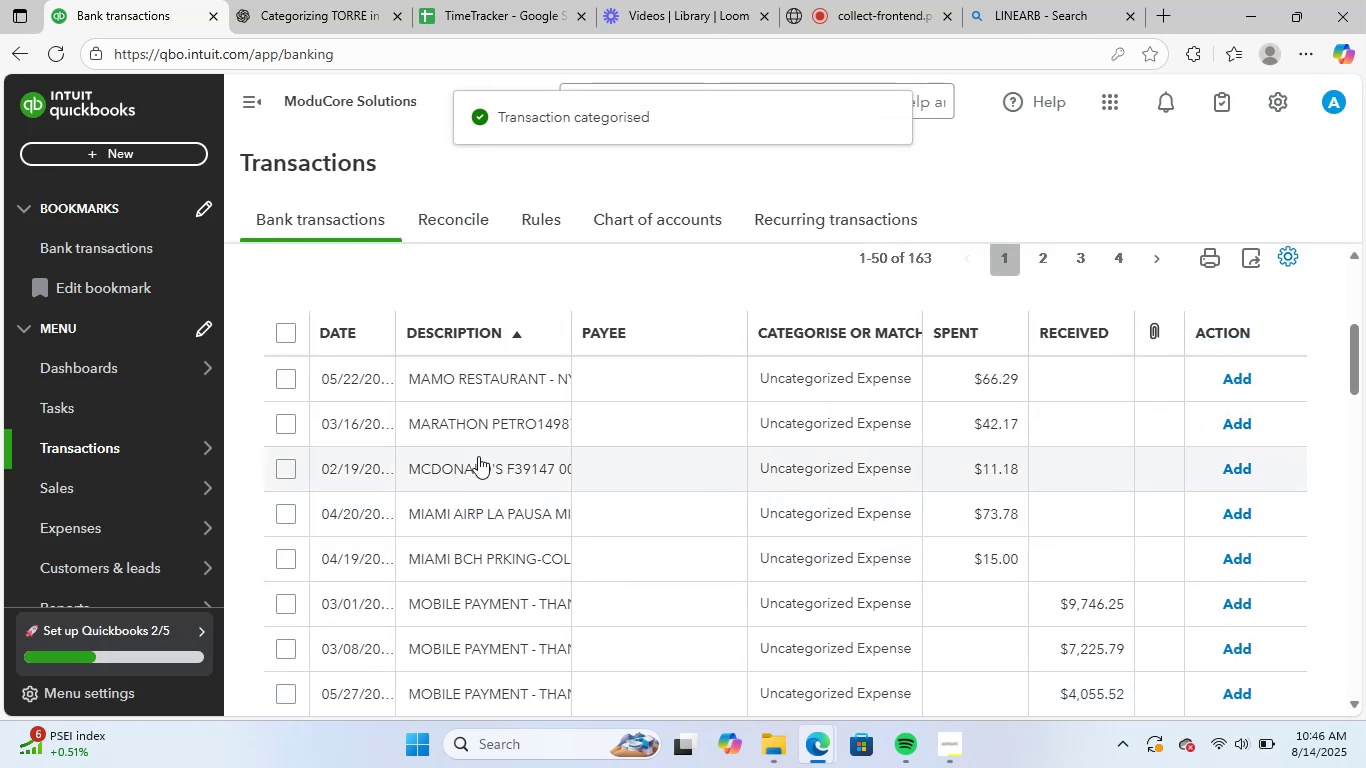 
left_click([512, 367])
 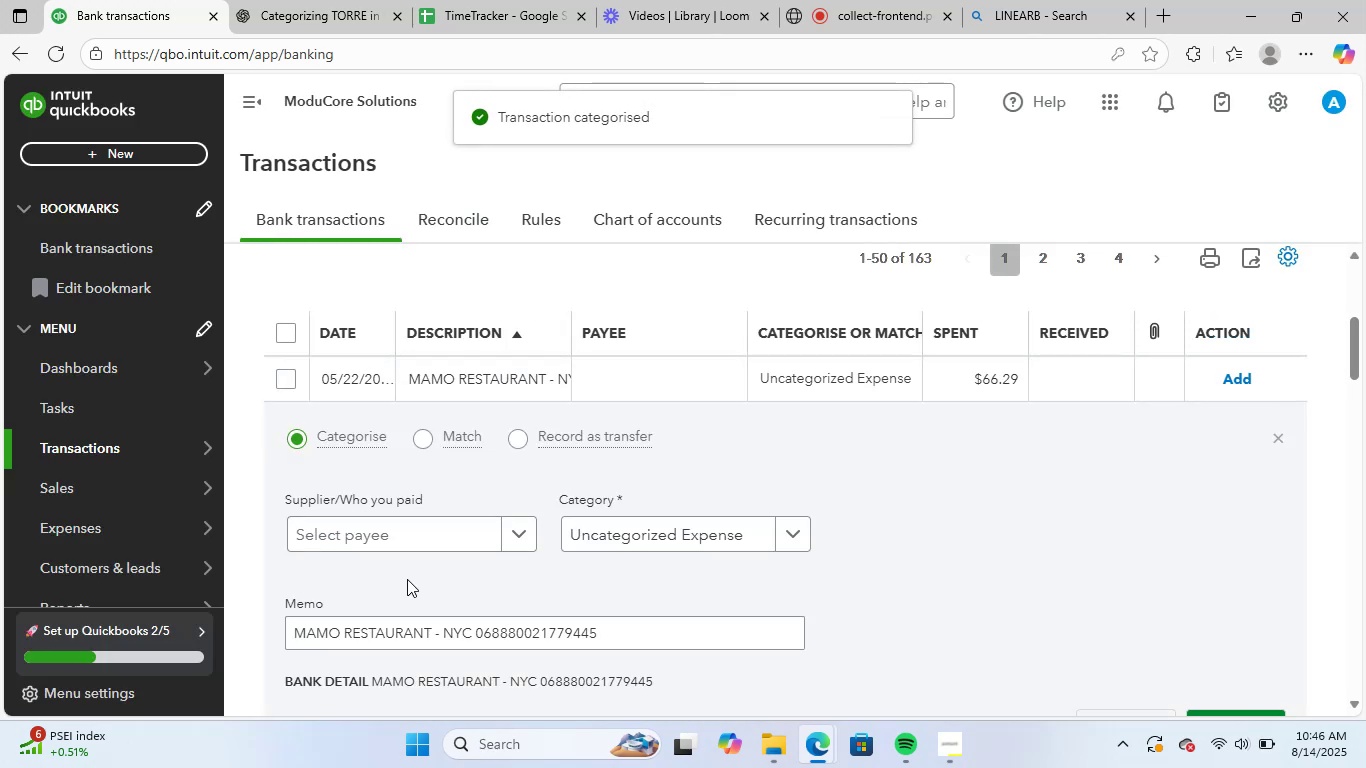 
left_click([416, 536])
 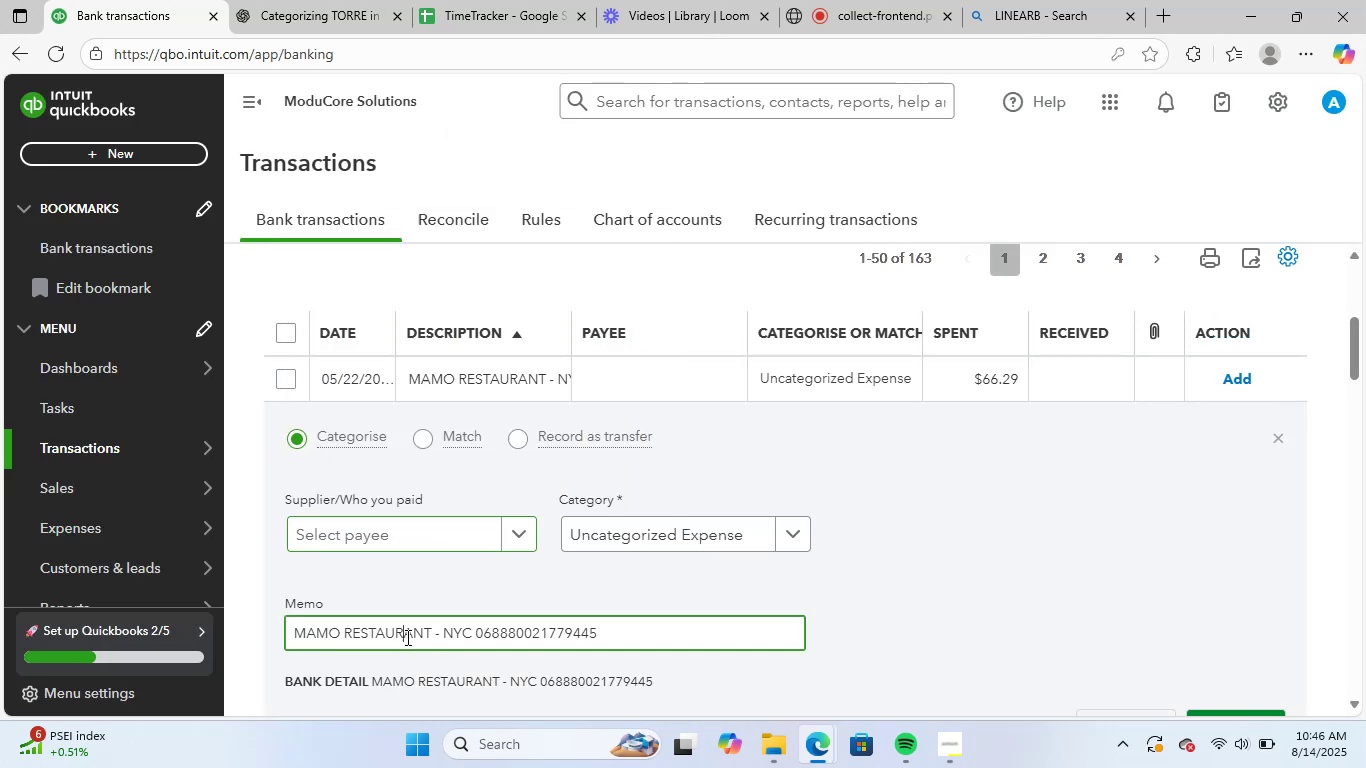 
left_click_drag(start_coordinate=[431, 637], to_coordinate=[291, 629])
 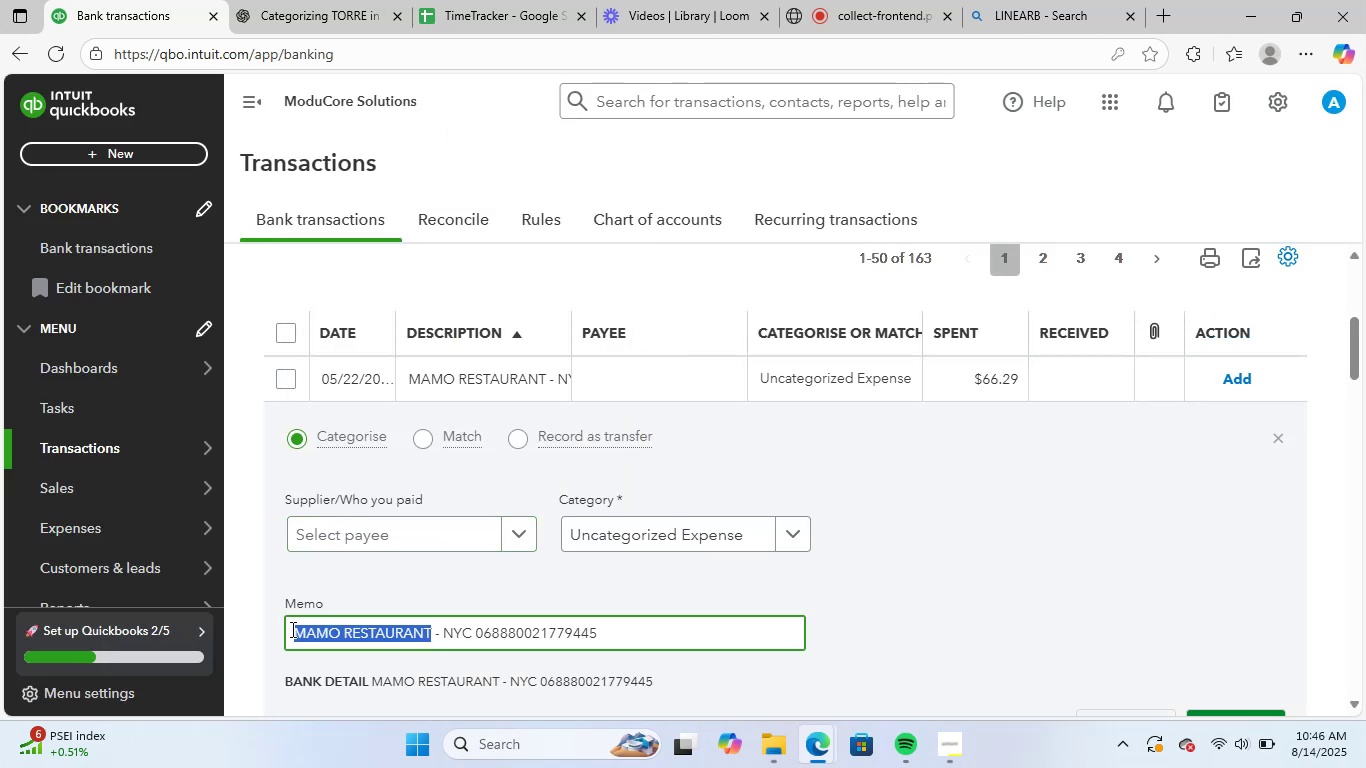 
key(Control+ControlLeft)
 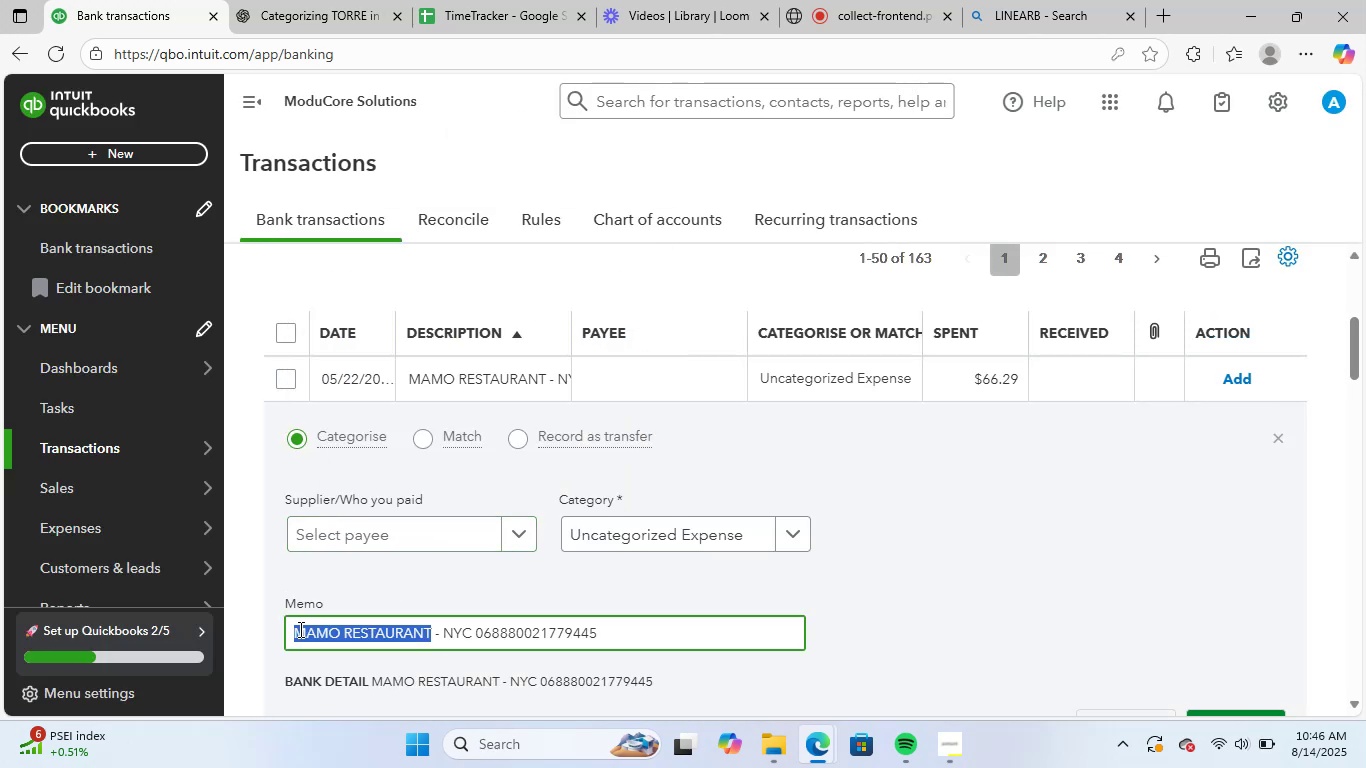 
key(Control+C)
 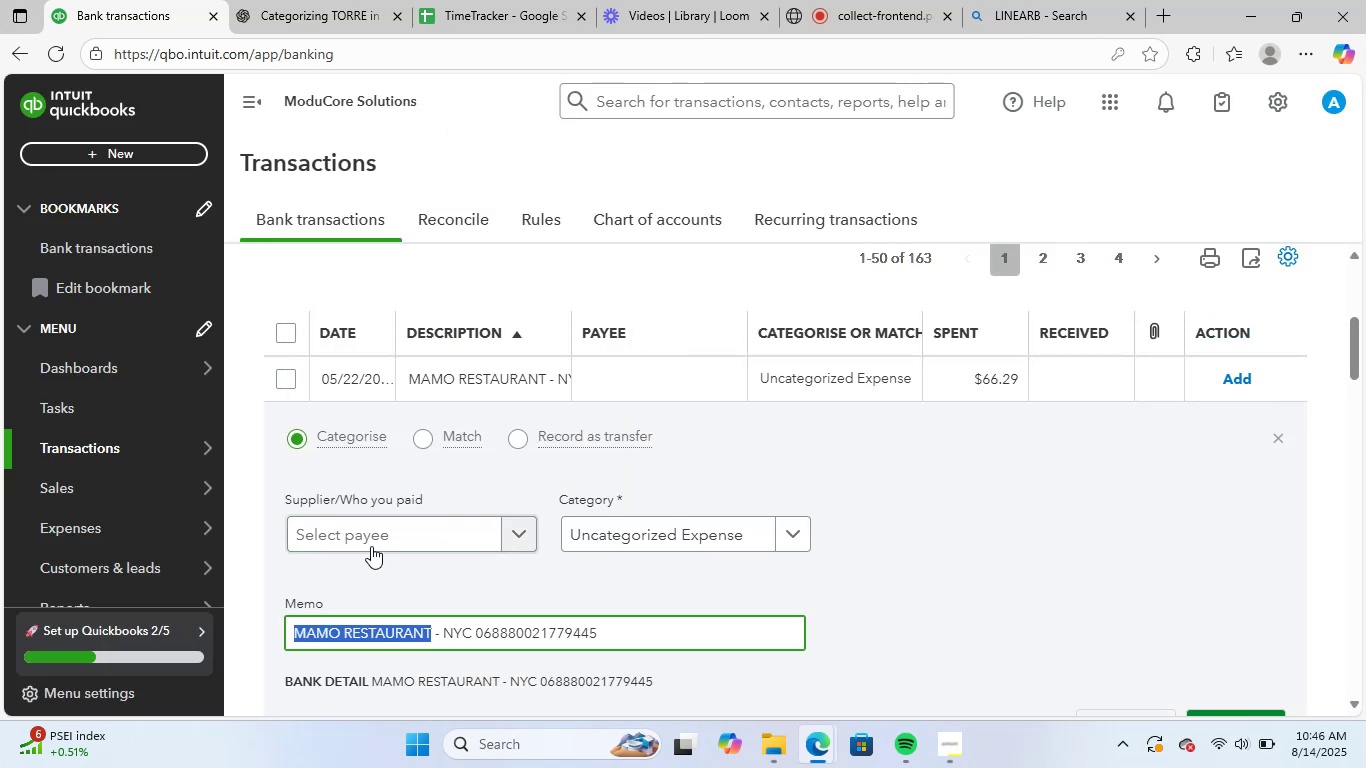 
left_click([382, 536])
 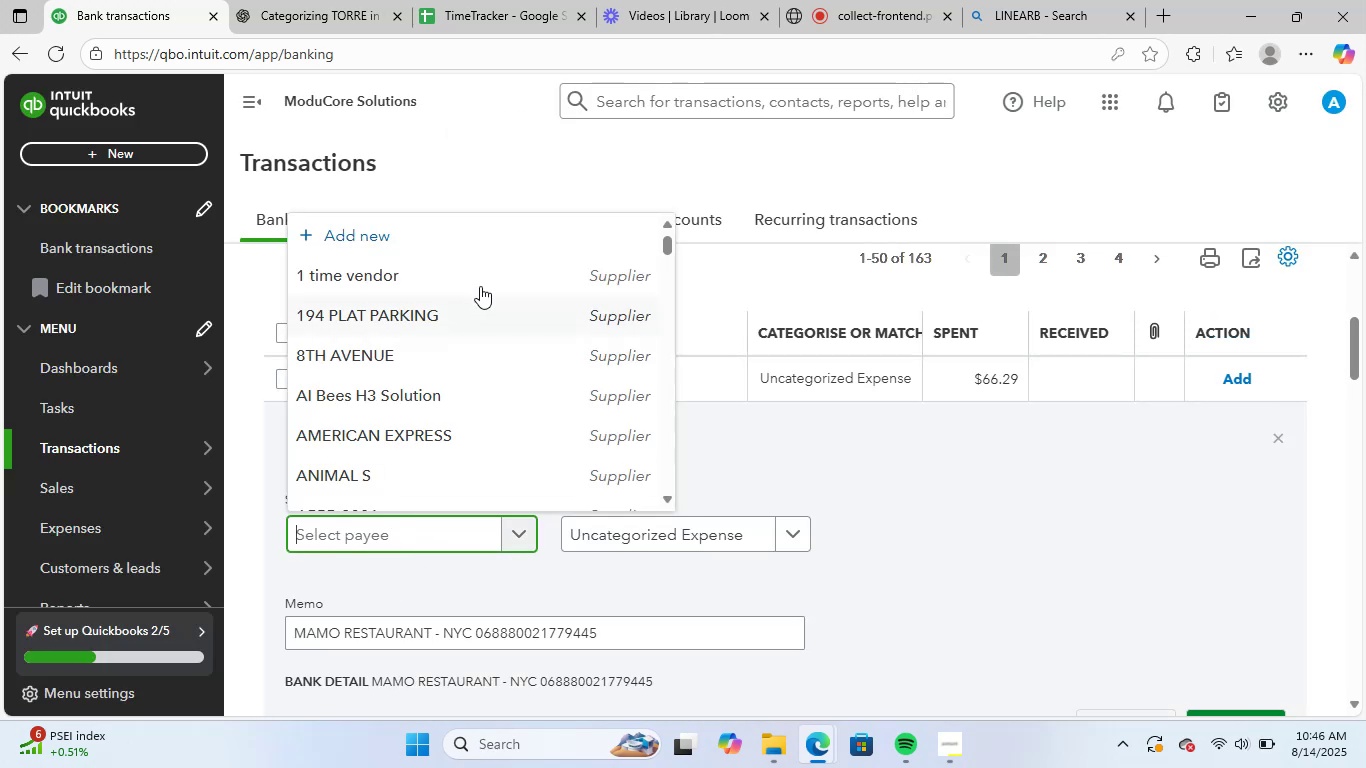 
left_click([510, 243])
 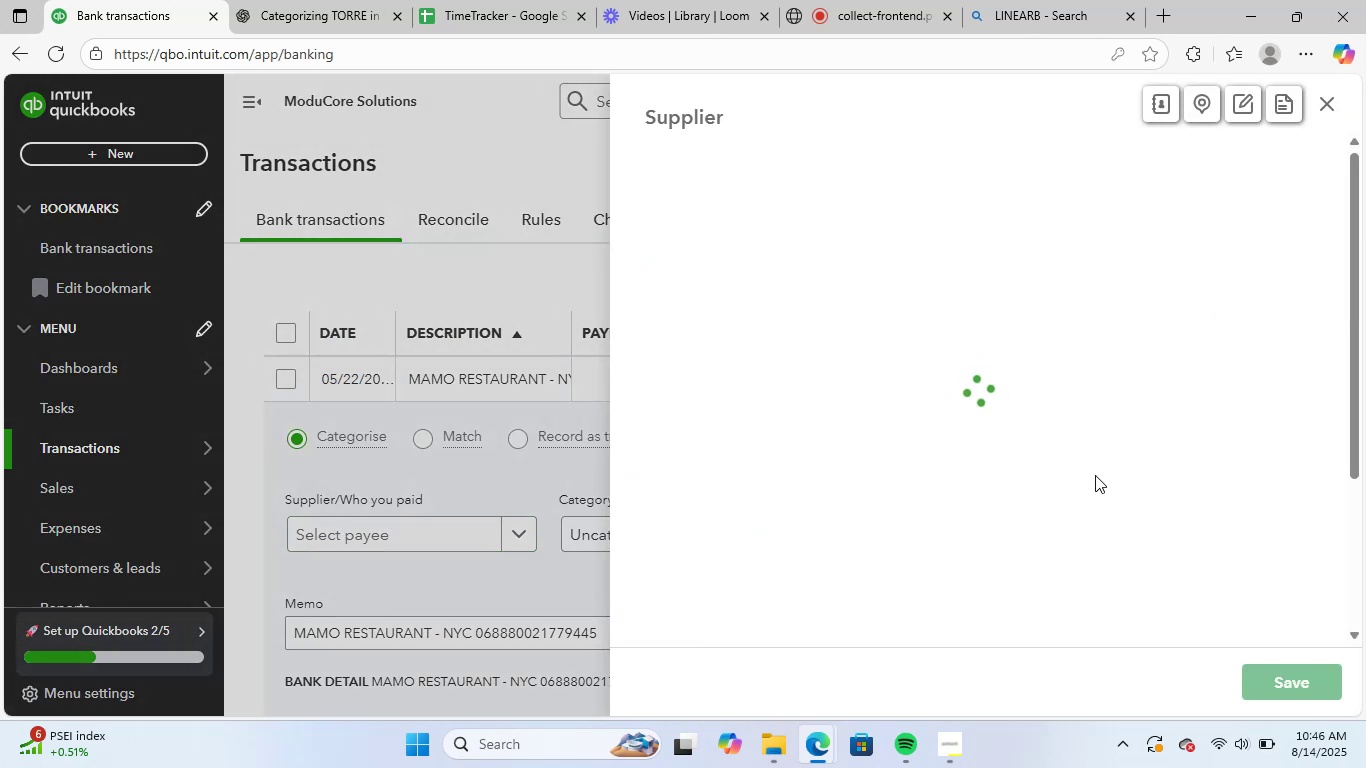 
key(Control+V)
 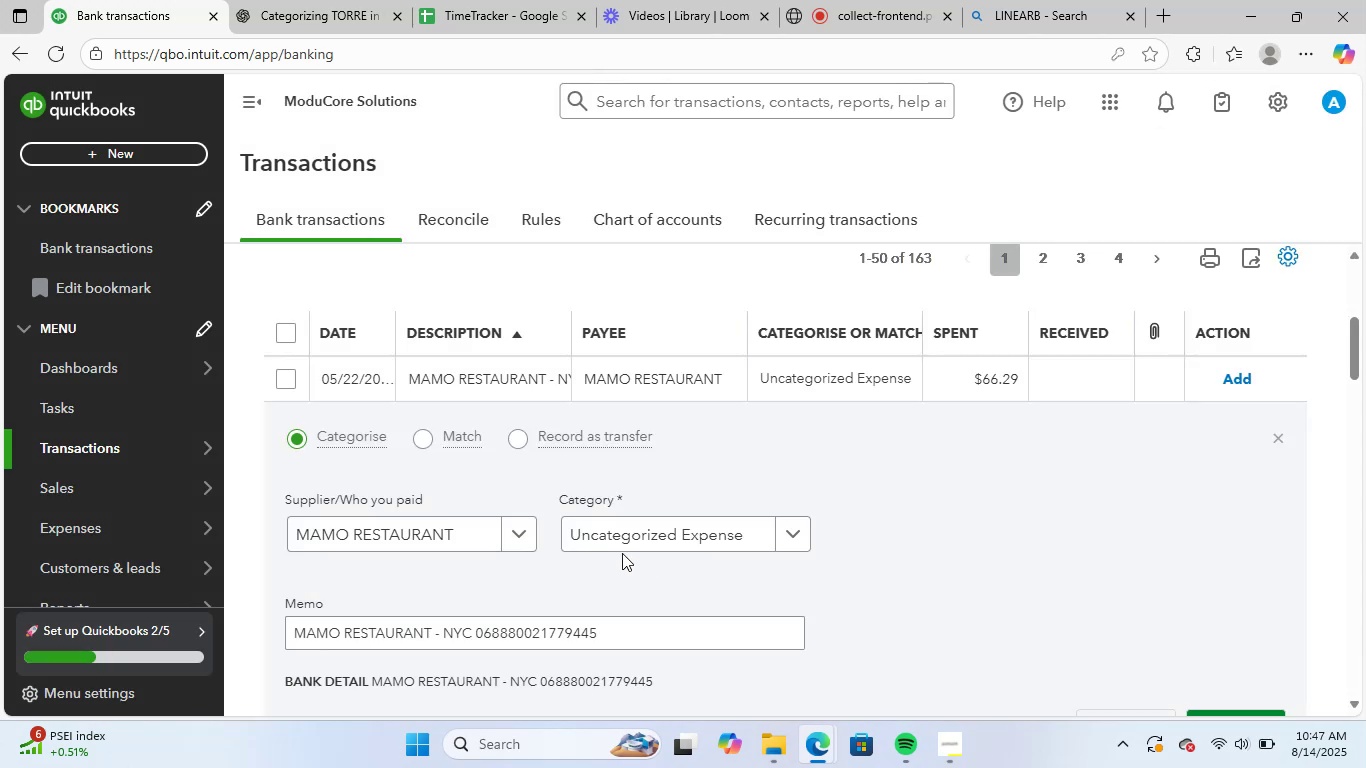 
type(meals)
 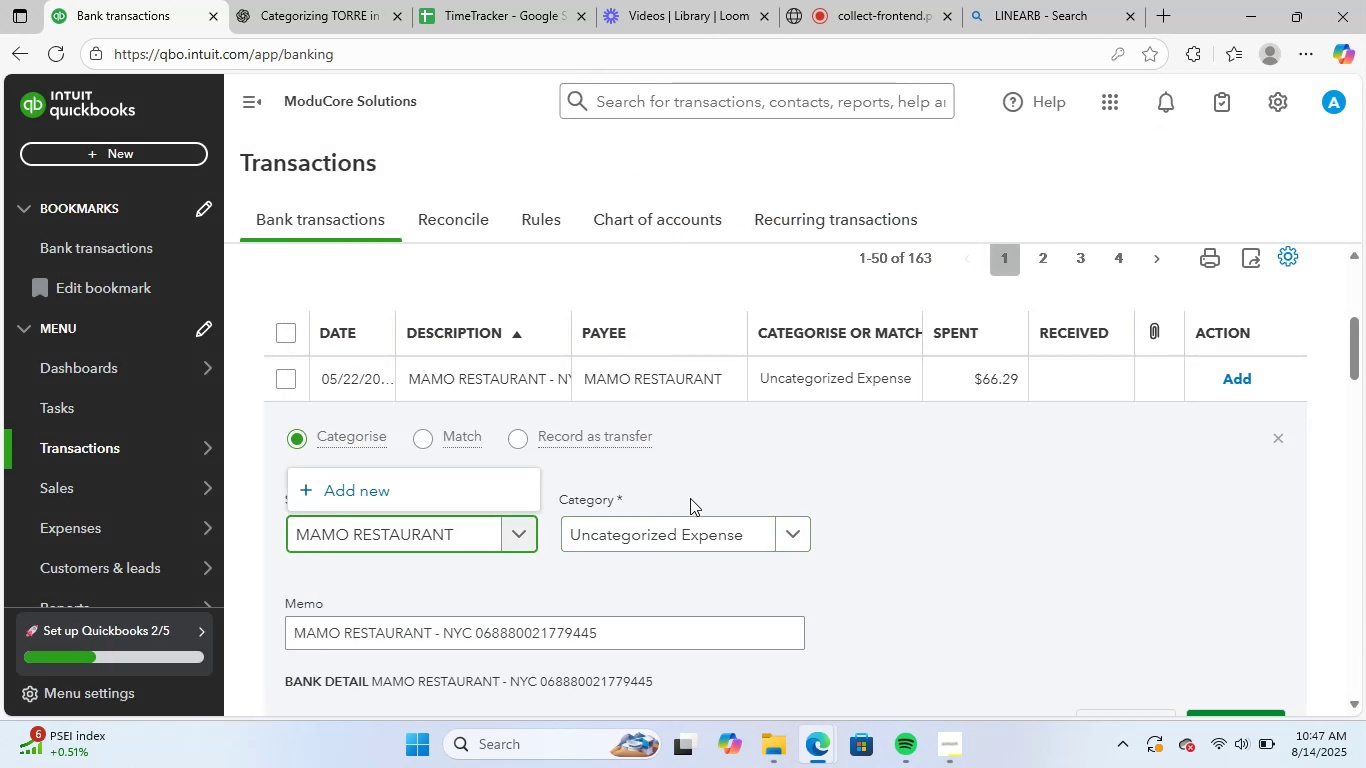 
left_click([682, 541])
 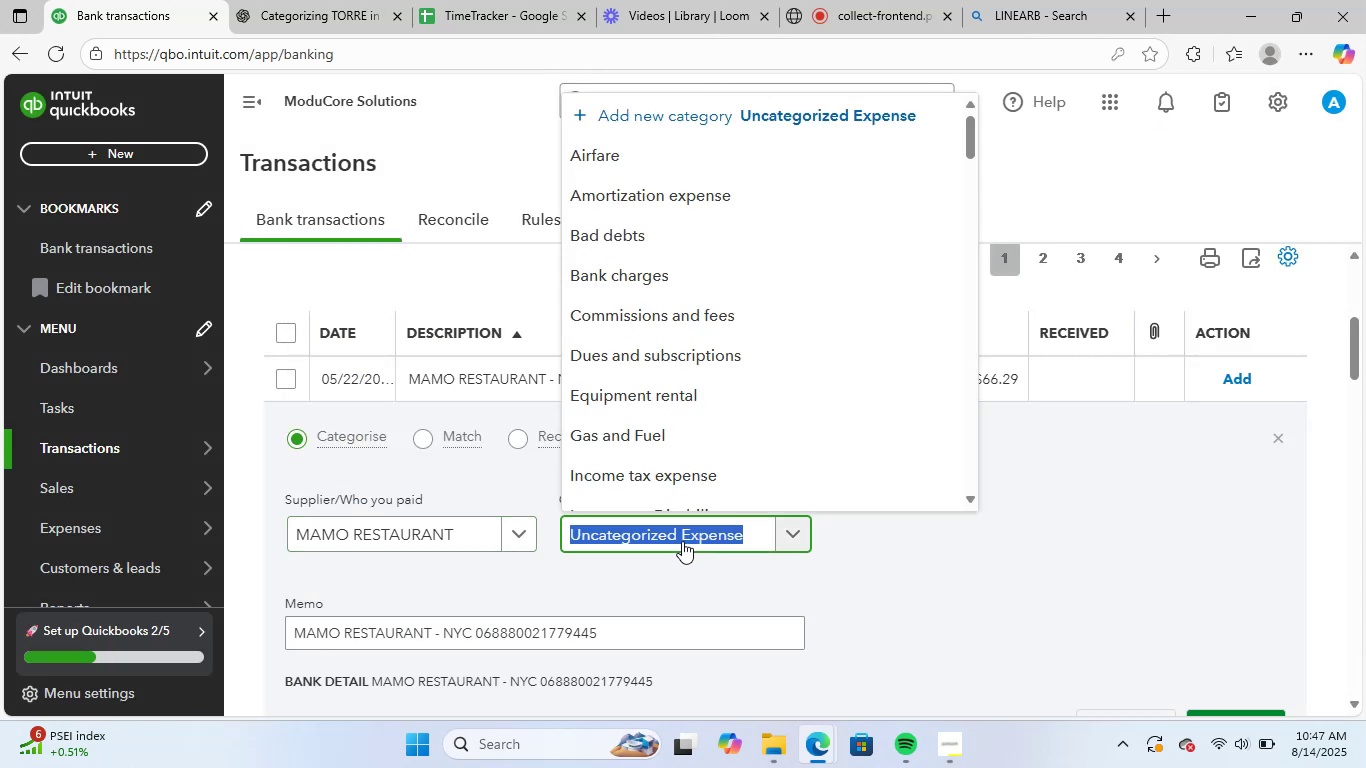 
type(meals)
 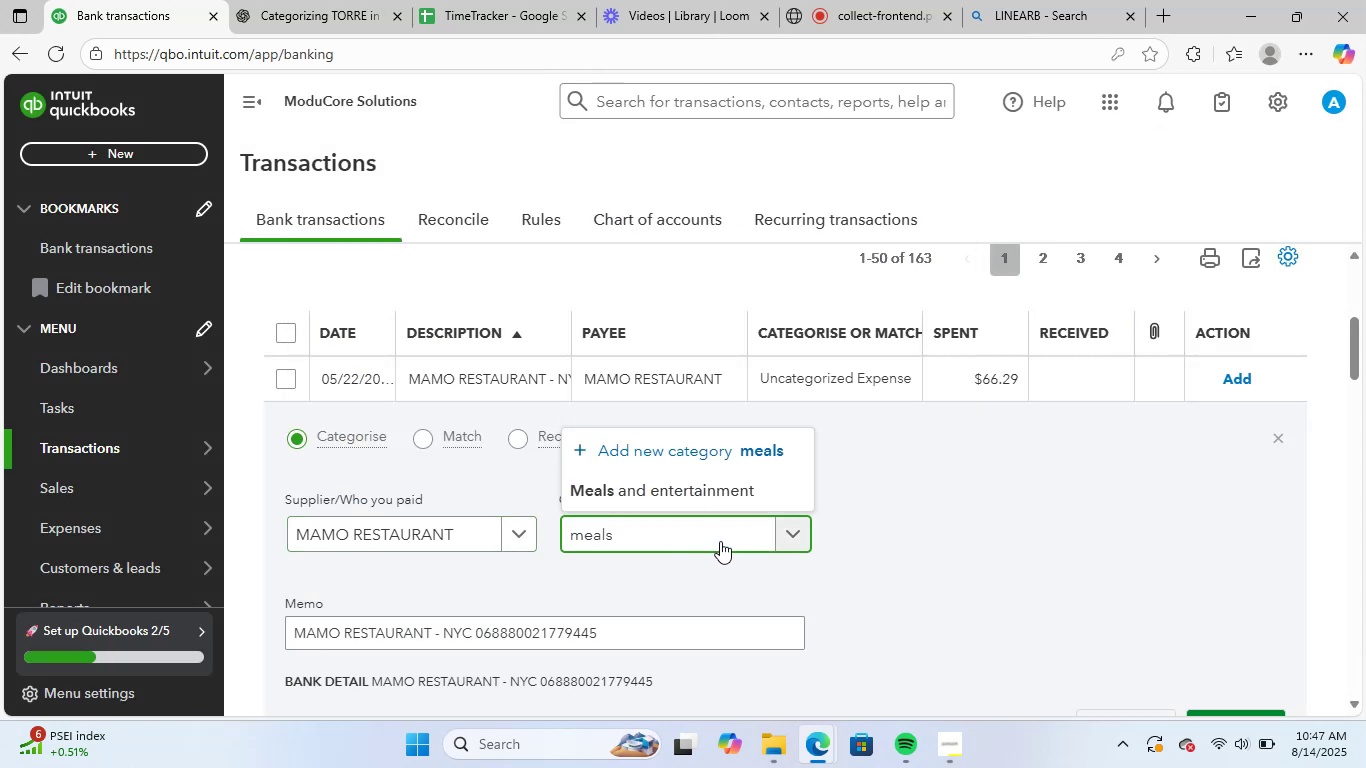 
left_click_drag(start_coordinate=[703, 460], to_coordinate=[695, 490])
 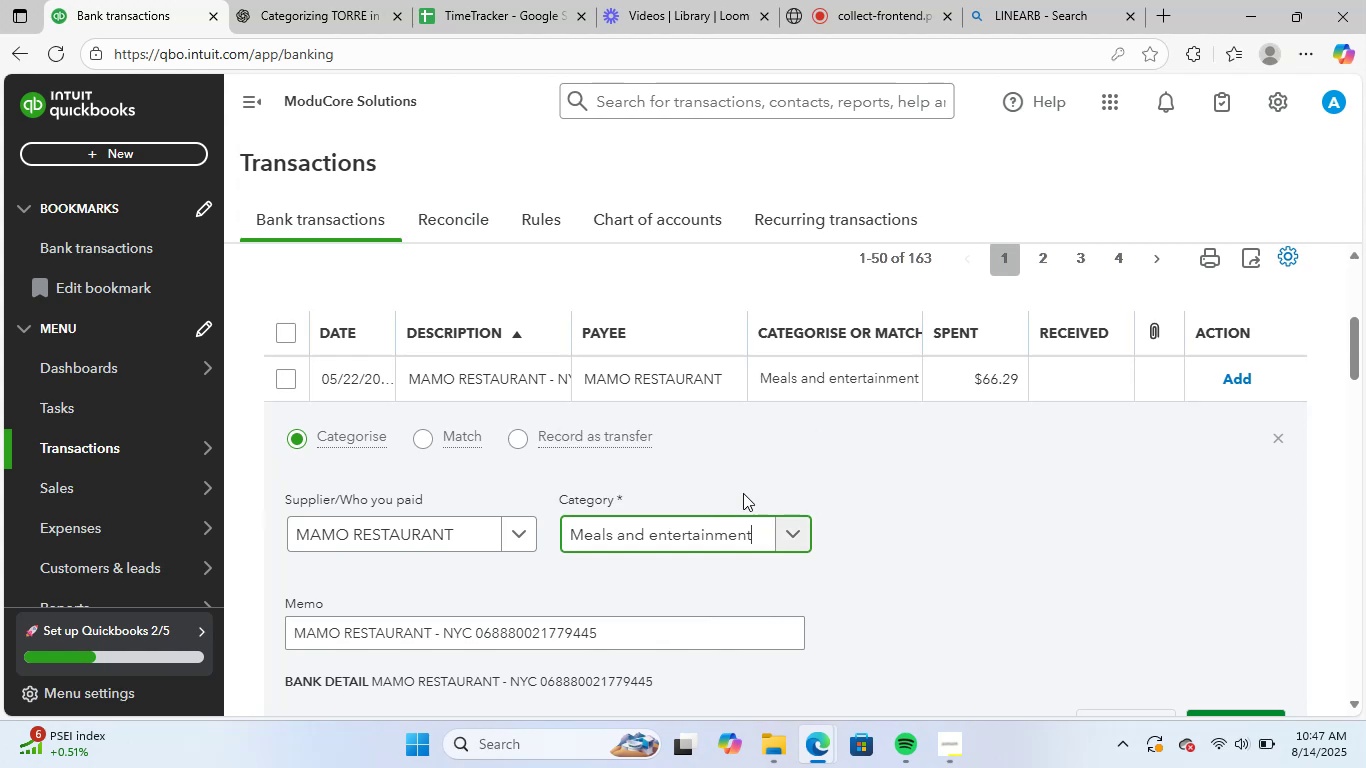 
scroll: coordinate [910, 519], scroll_direction: down, amount: 2.0
 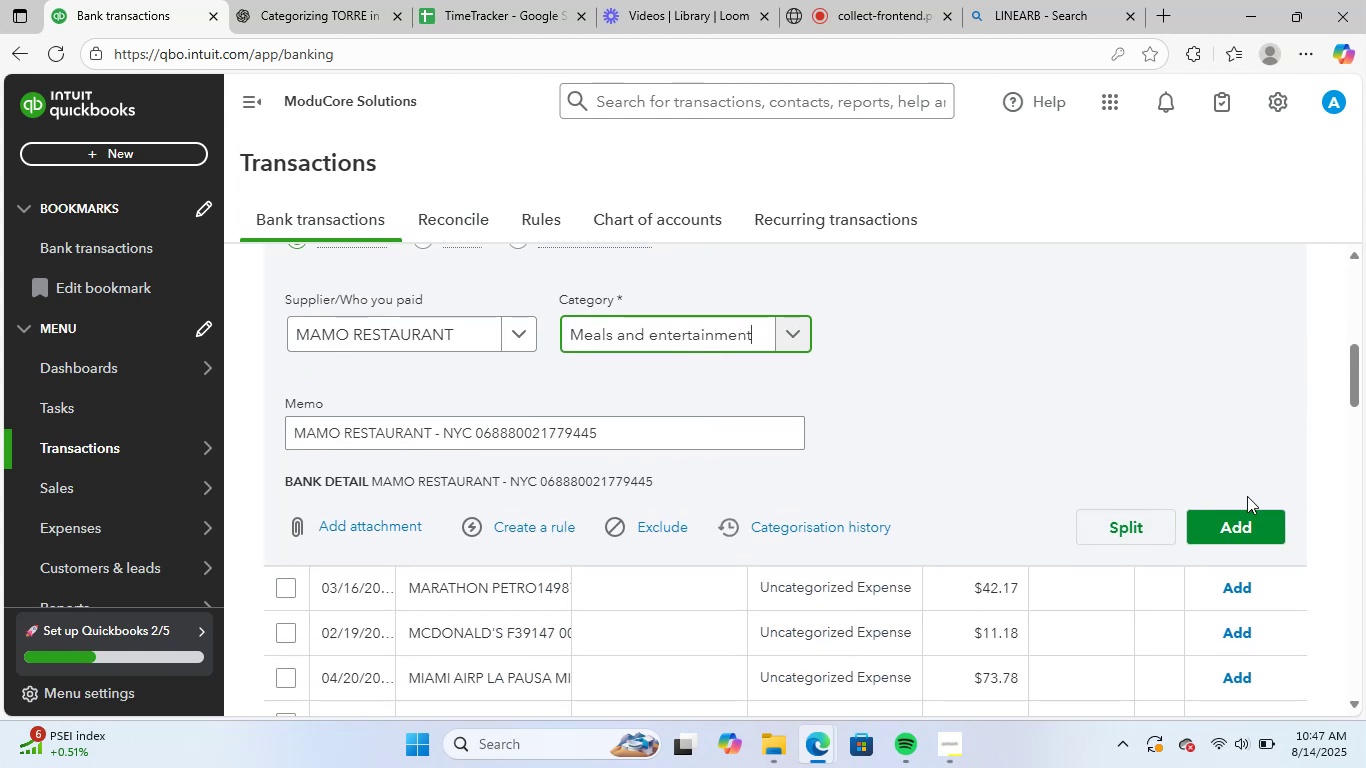 
left_click([1234, 529])
 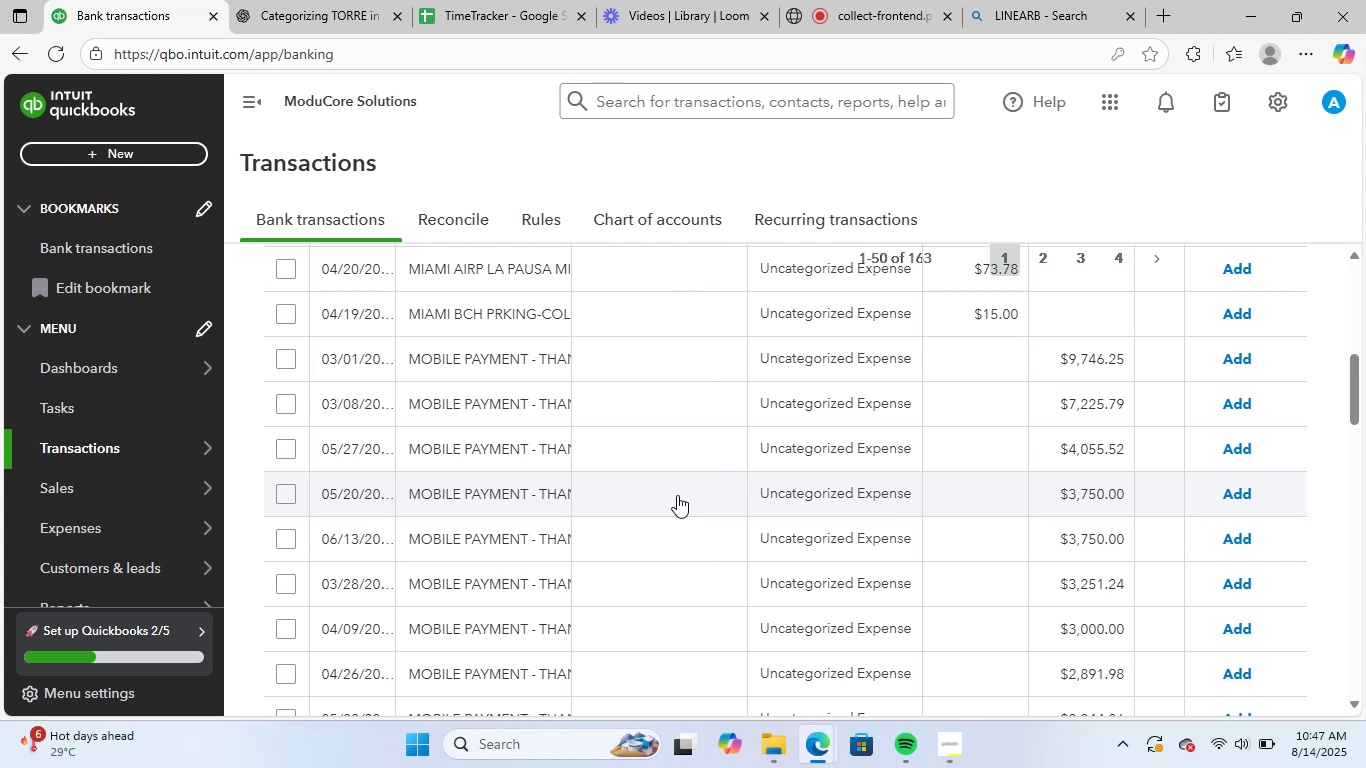 
wait(21.25)
 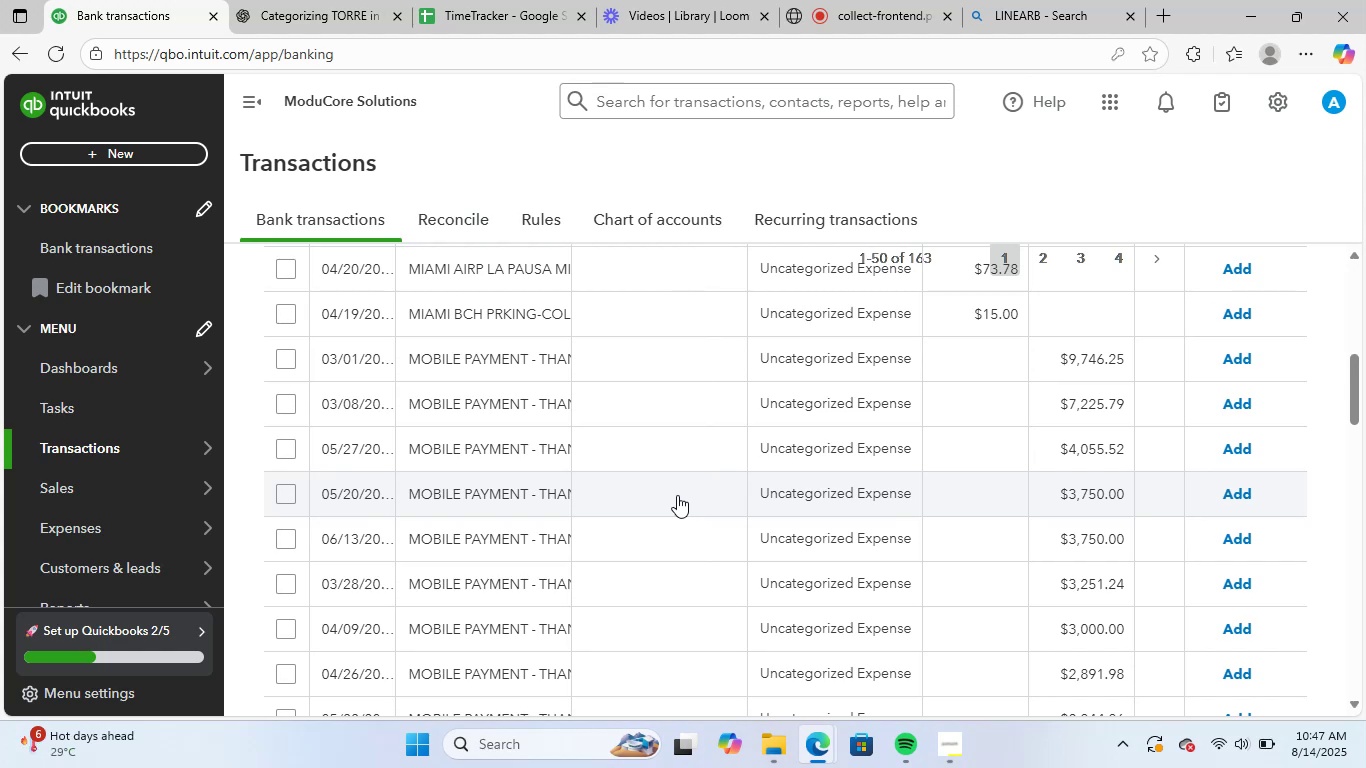 
scroll: coordinate [797, 516], scroll_direction: up, amount: 2.0
 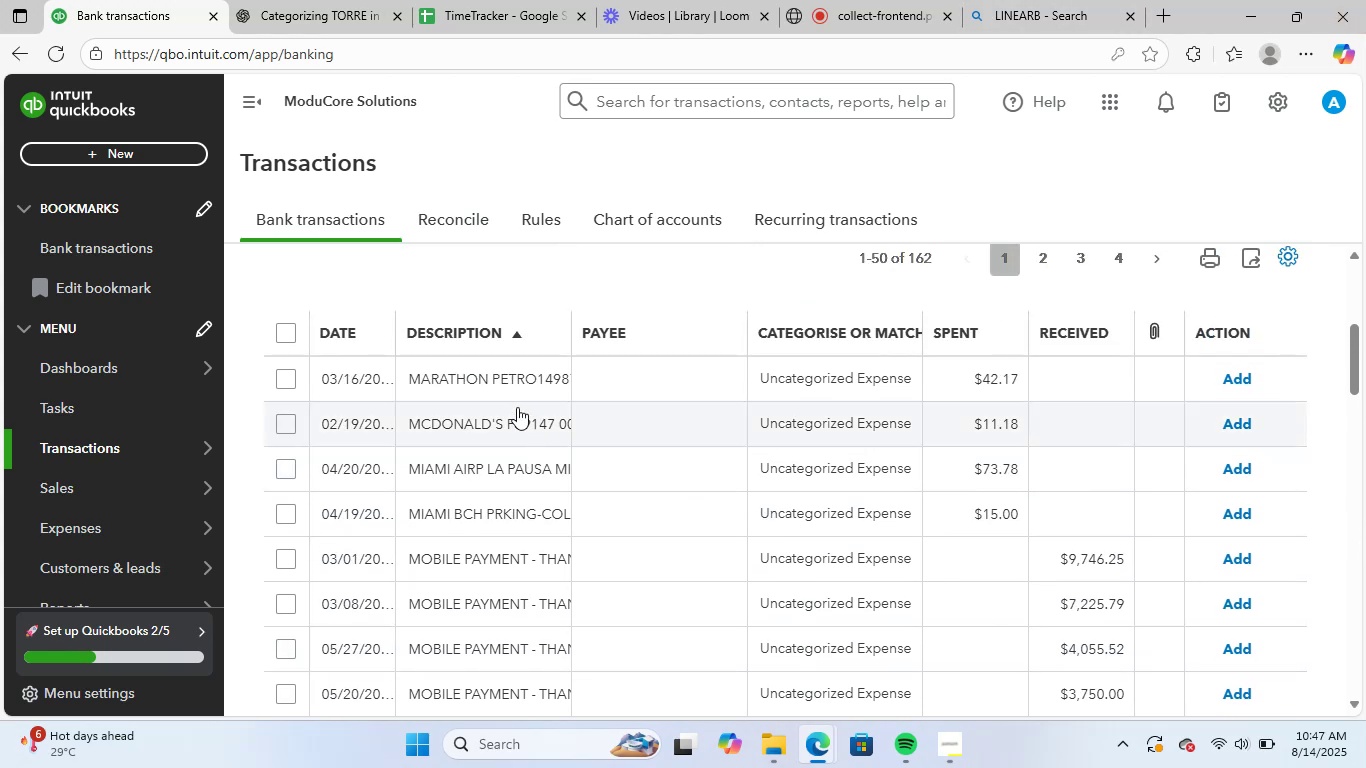 
left_click([518, 386])
 